 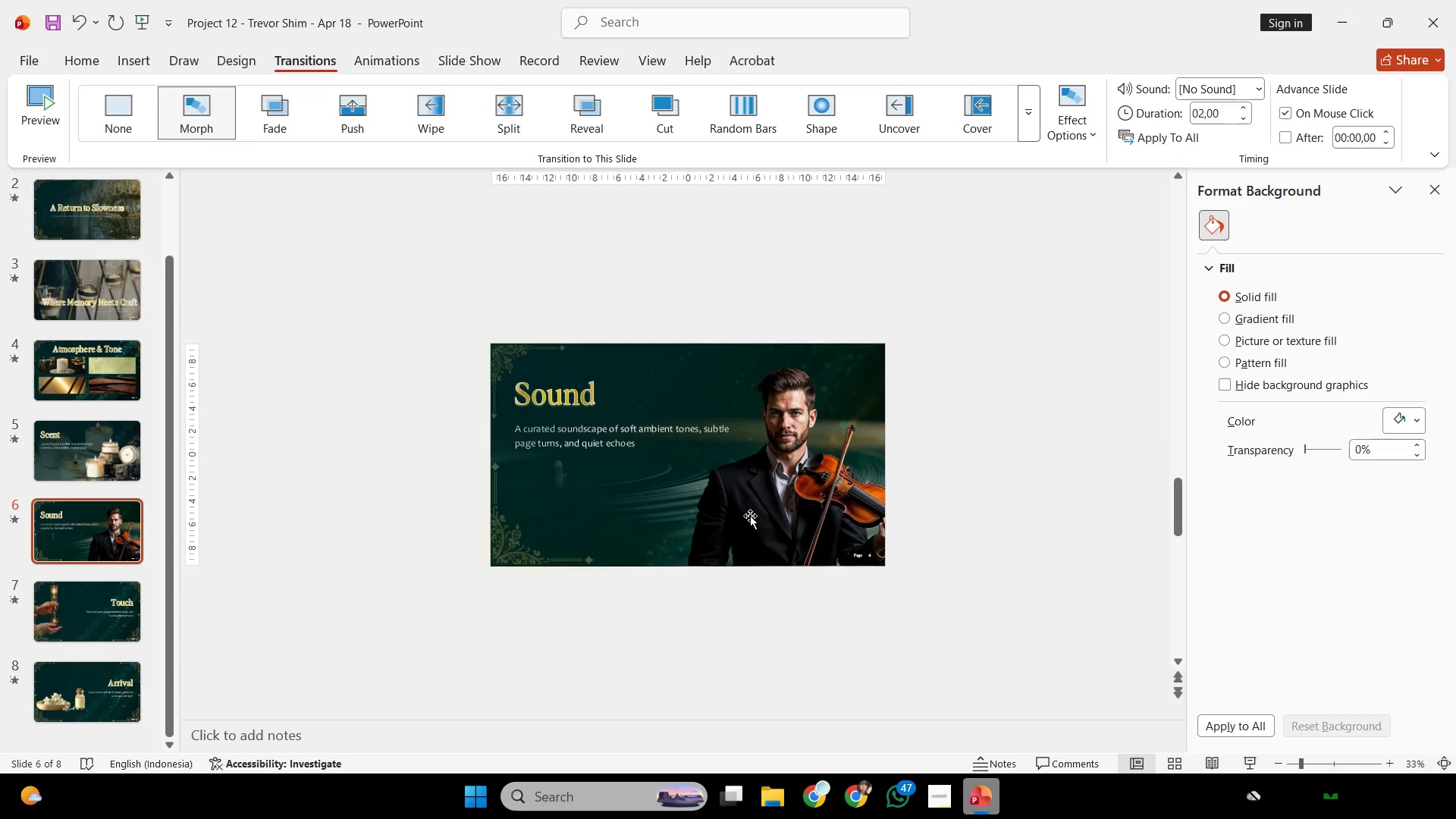 
scroll: coordinate [750, 516], scroll_direction: up, amount: 1.0
 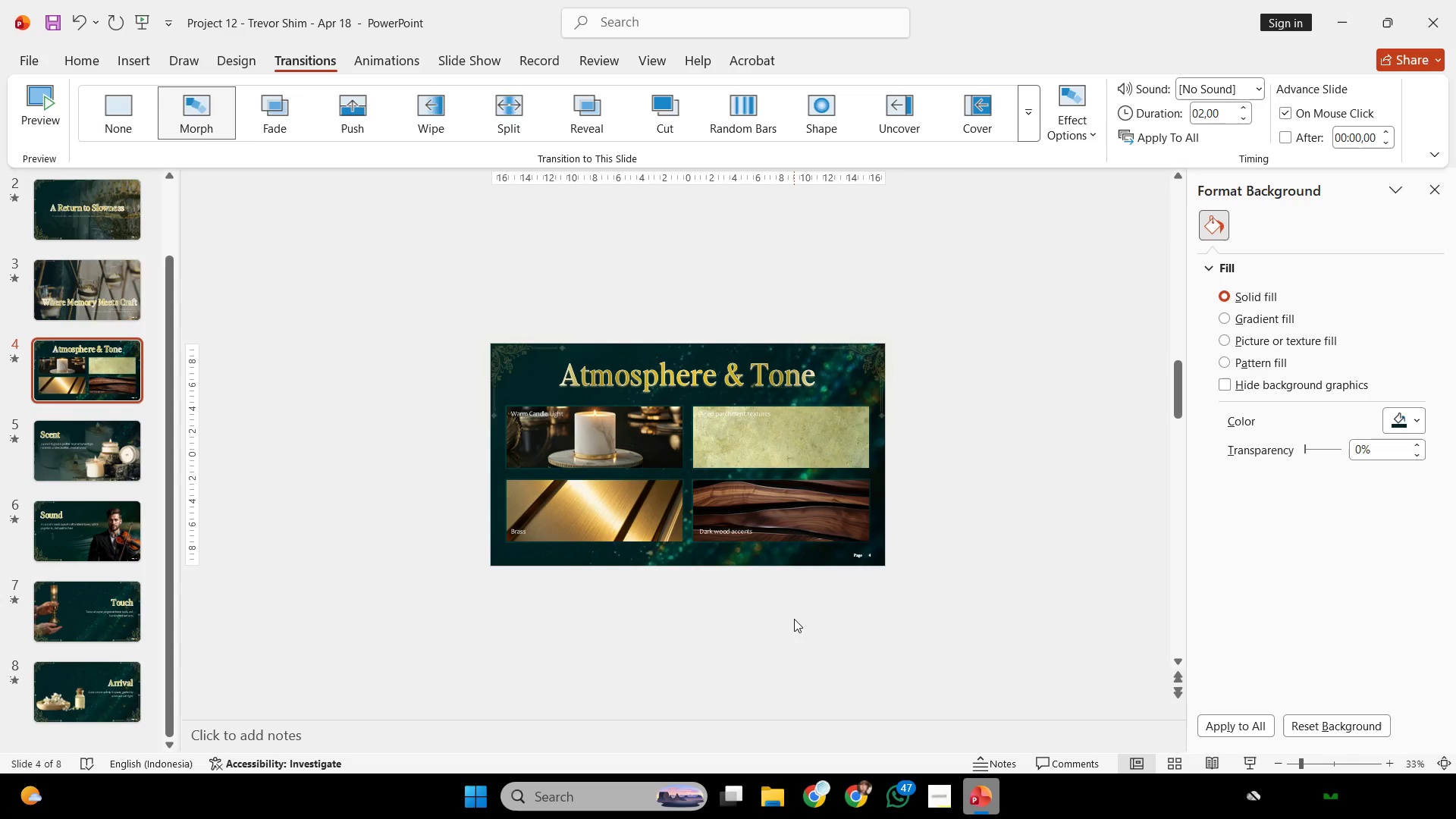 
left_click([794, 620])
 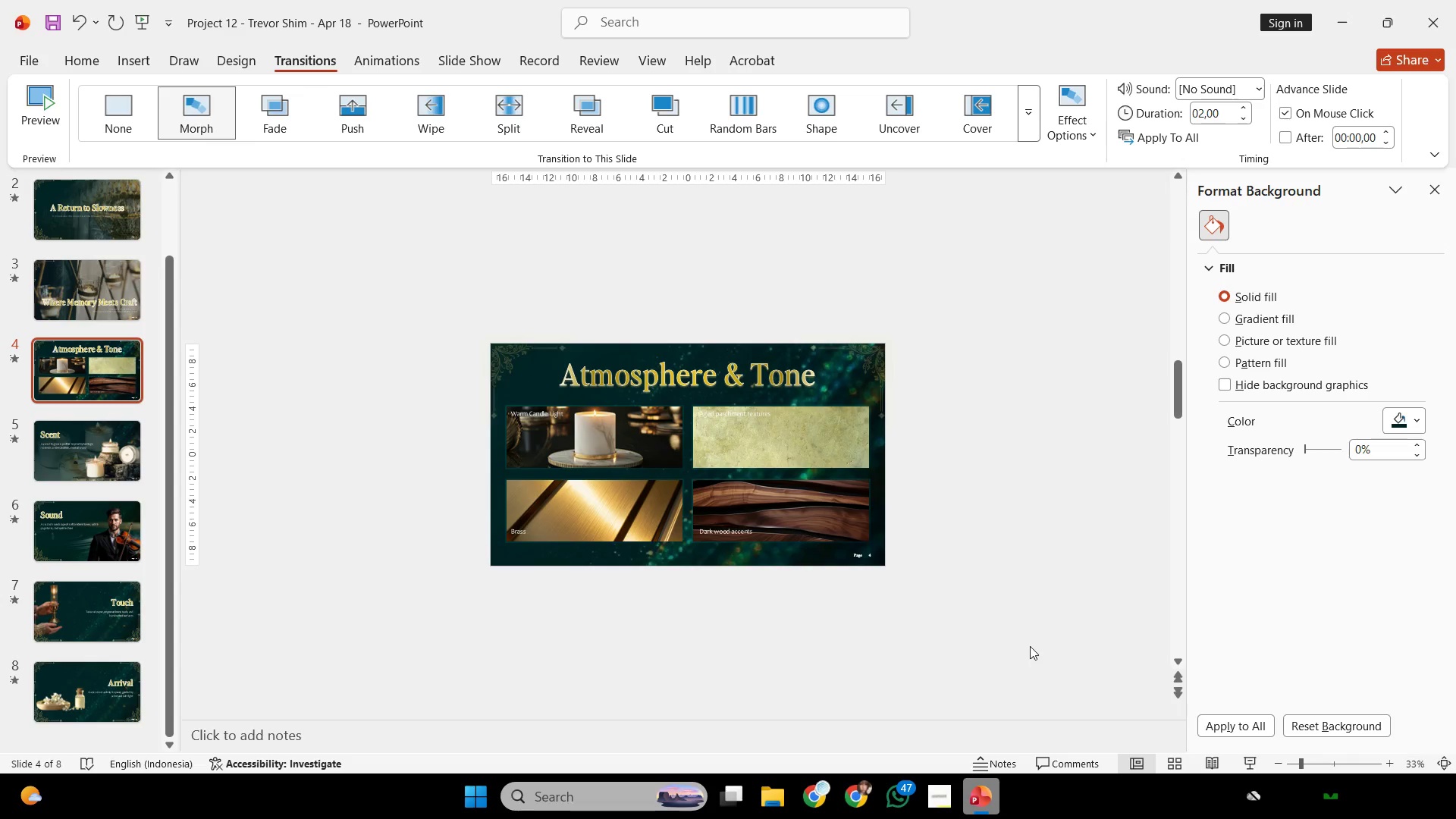 
left_click_drag(start_coordinate=[1030, 646], to_coordinate=[384, 266])
 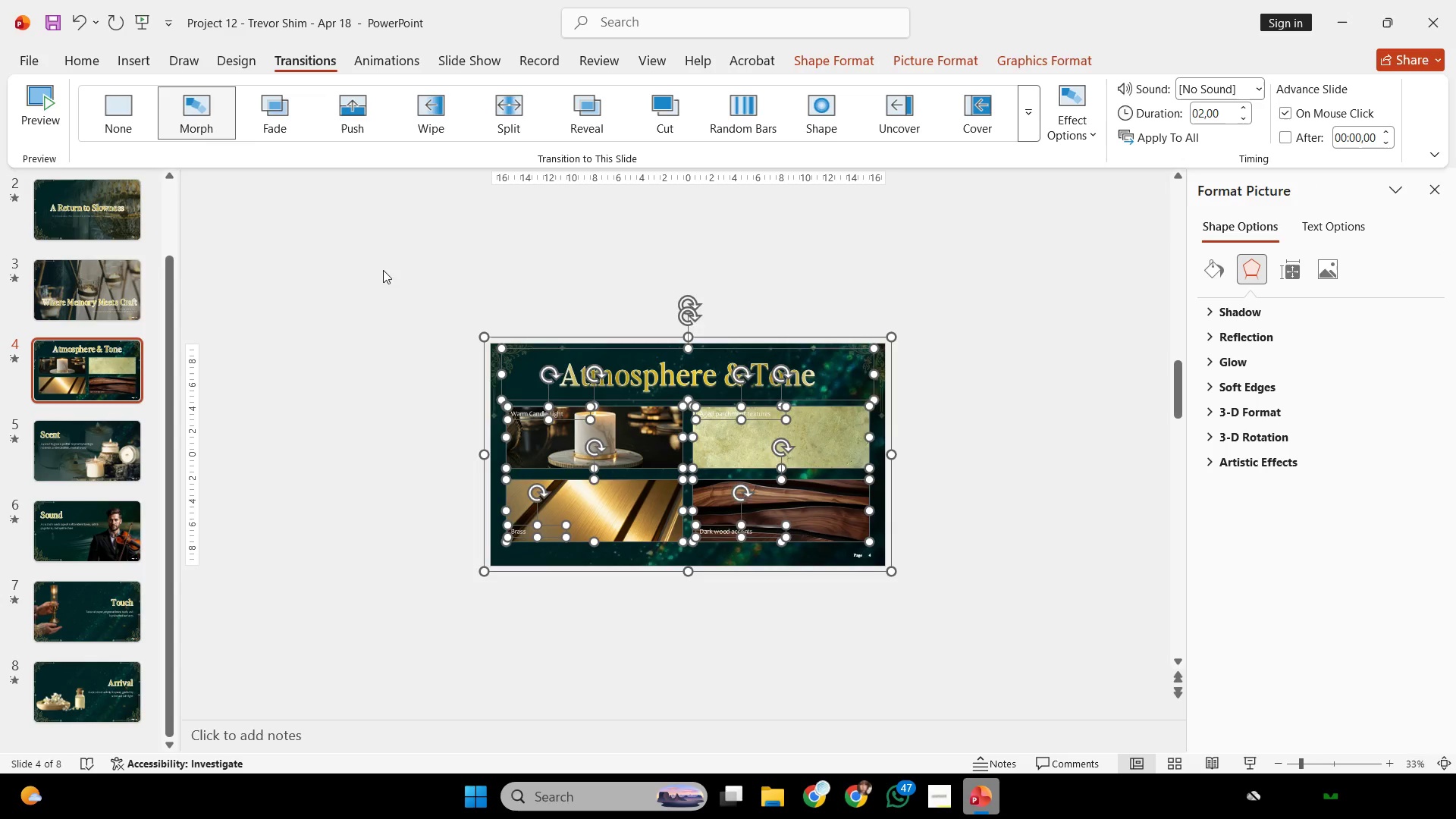 
left_click_drag(start_coordinate=[381, 275], to_coordinate=[381, 279])
 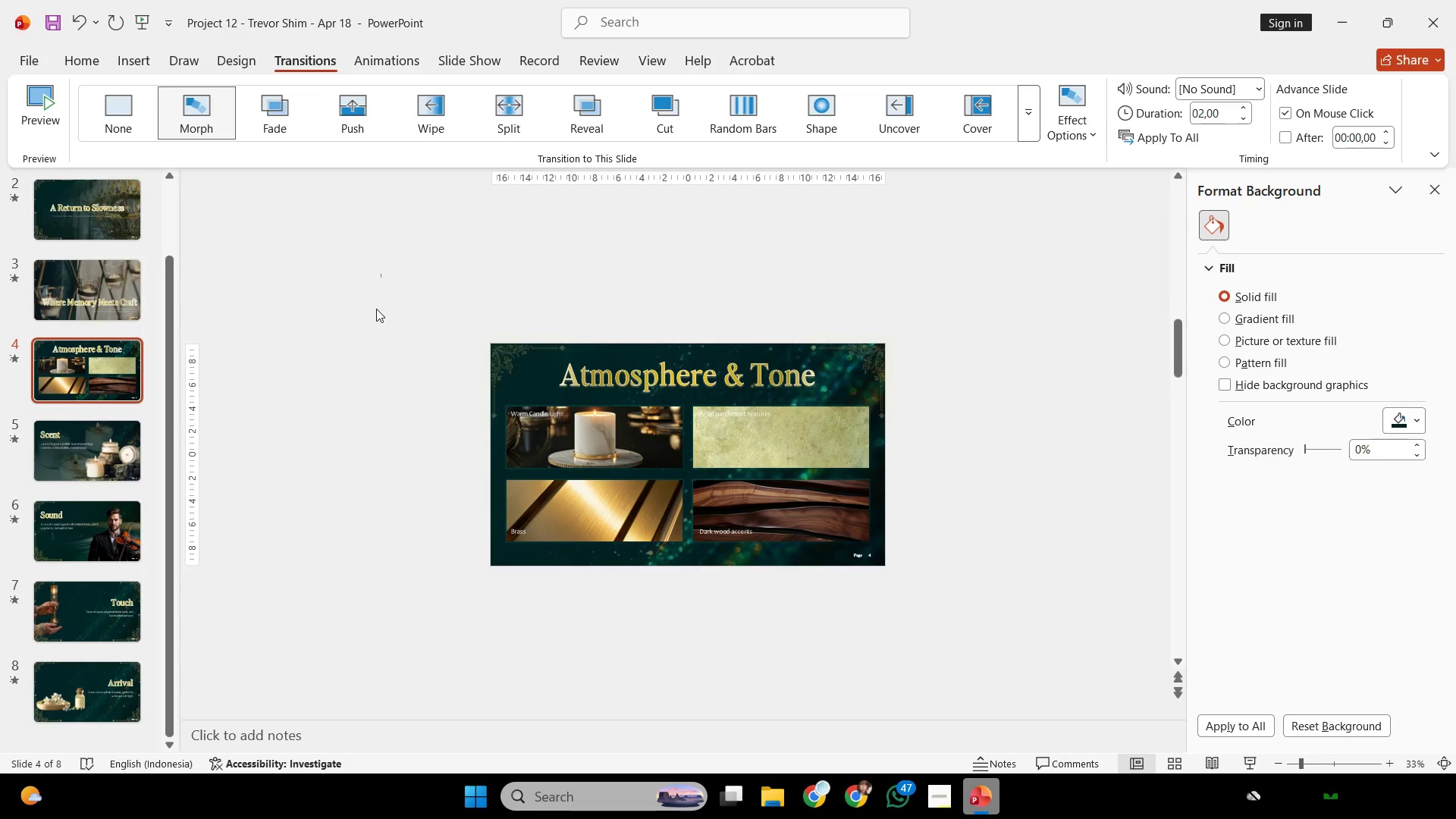 
scroll: coordinate [376, 309], scroll_direction: up, amount: 1.0
 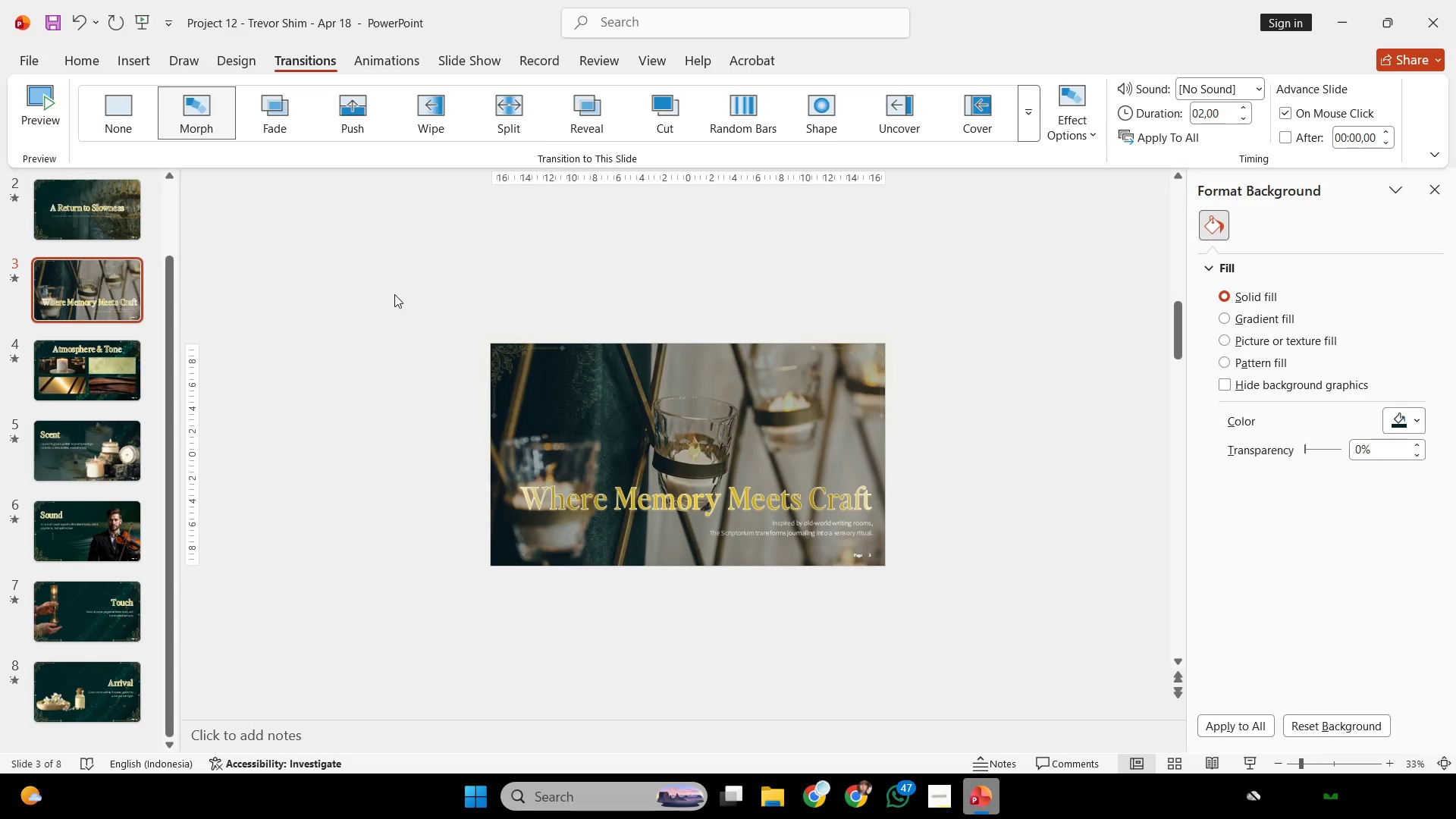 
left_click_drag(start_coordinate=[402, 278], to_coordinate=[977, 688])
 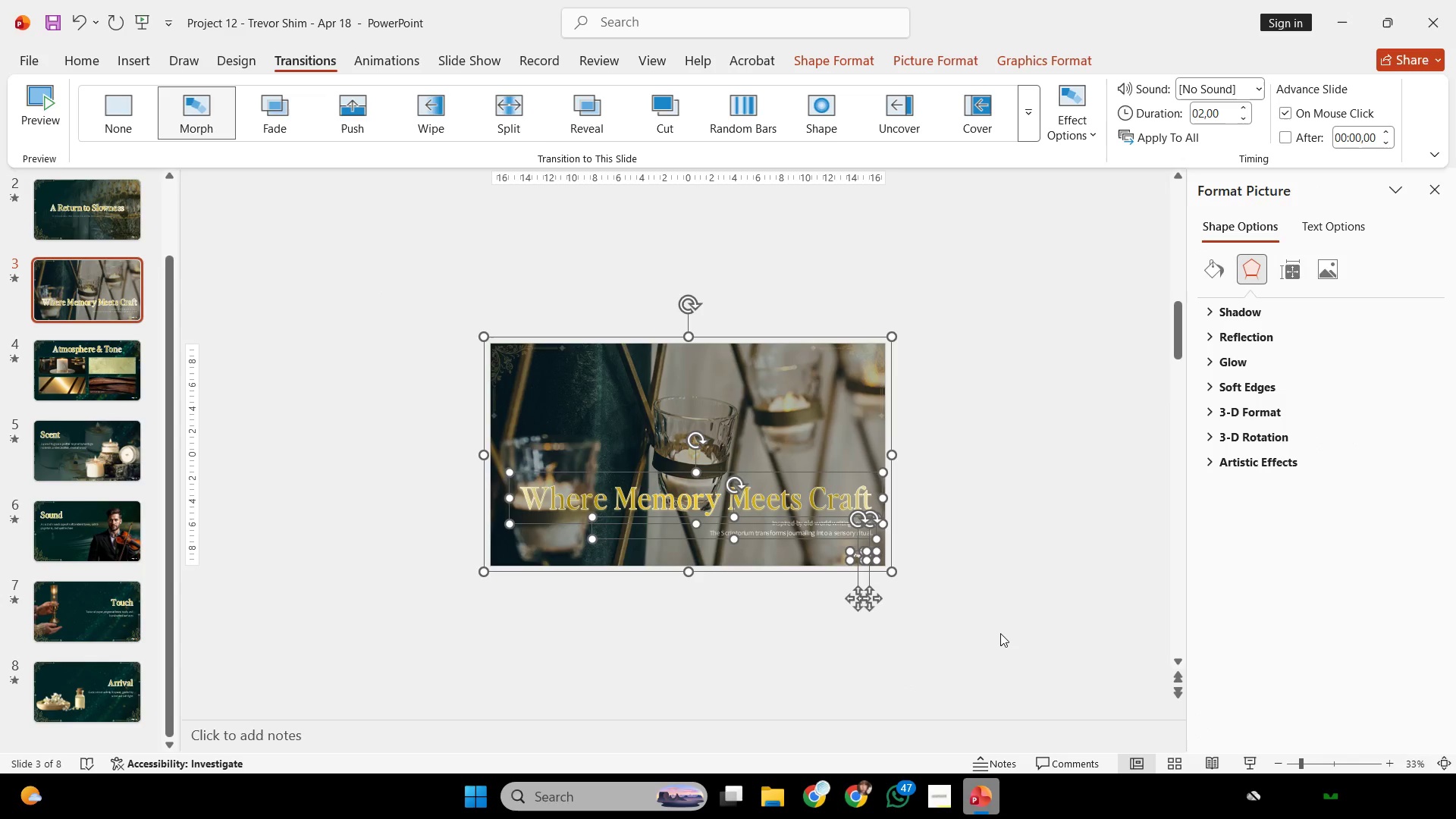 
left_click([1000, 633])
 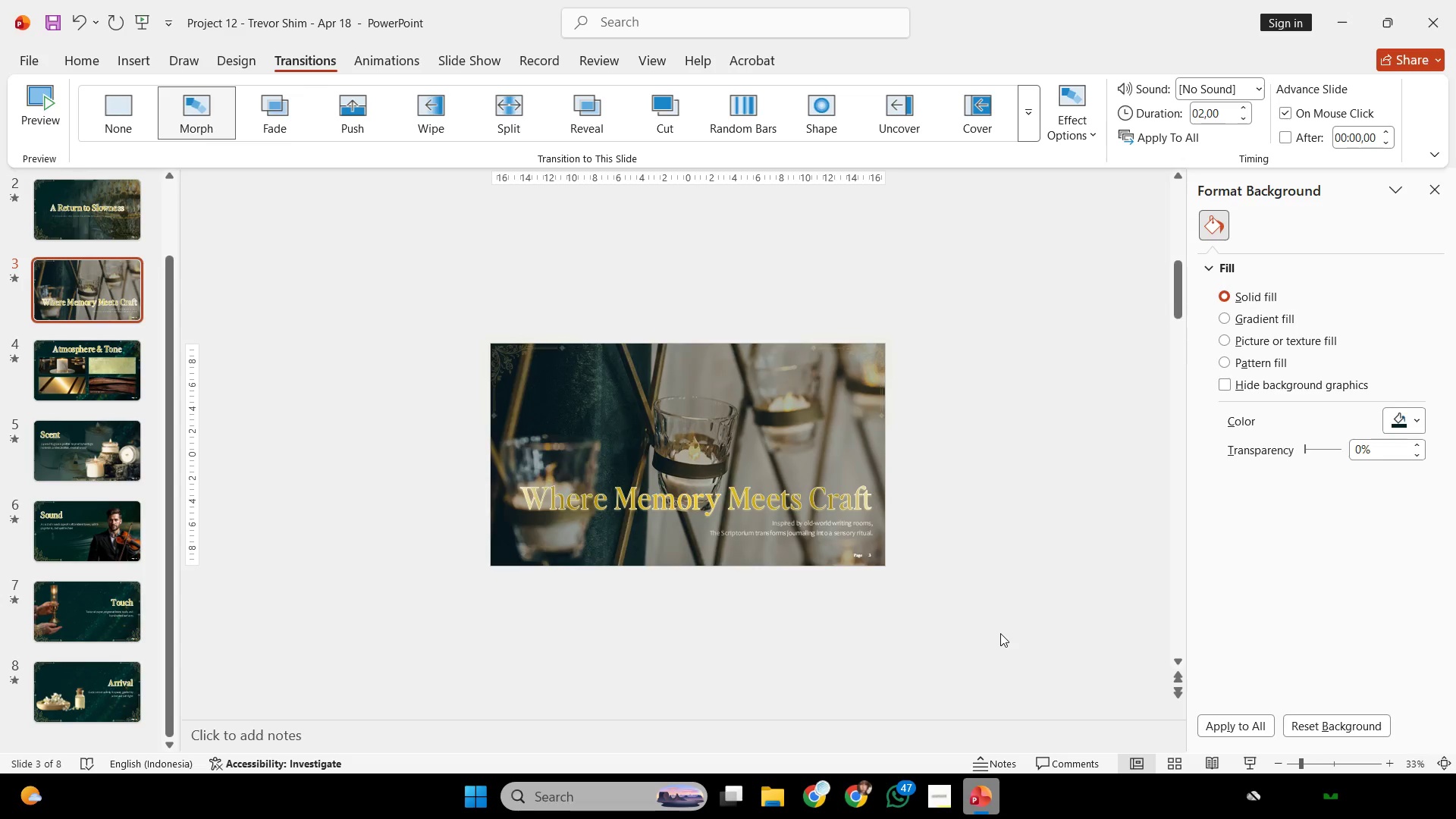 
scroll: coordinate [1000, 633], scroll_direction: up, amount: 1.0
 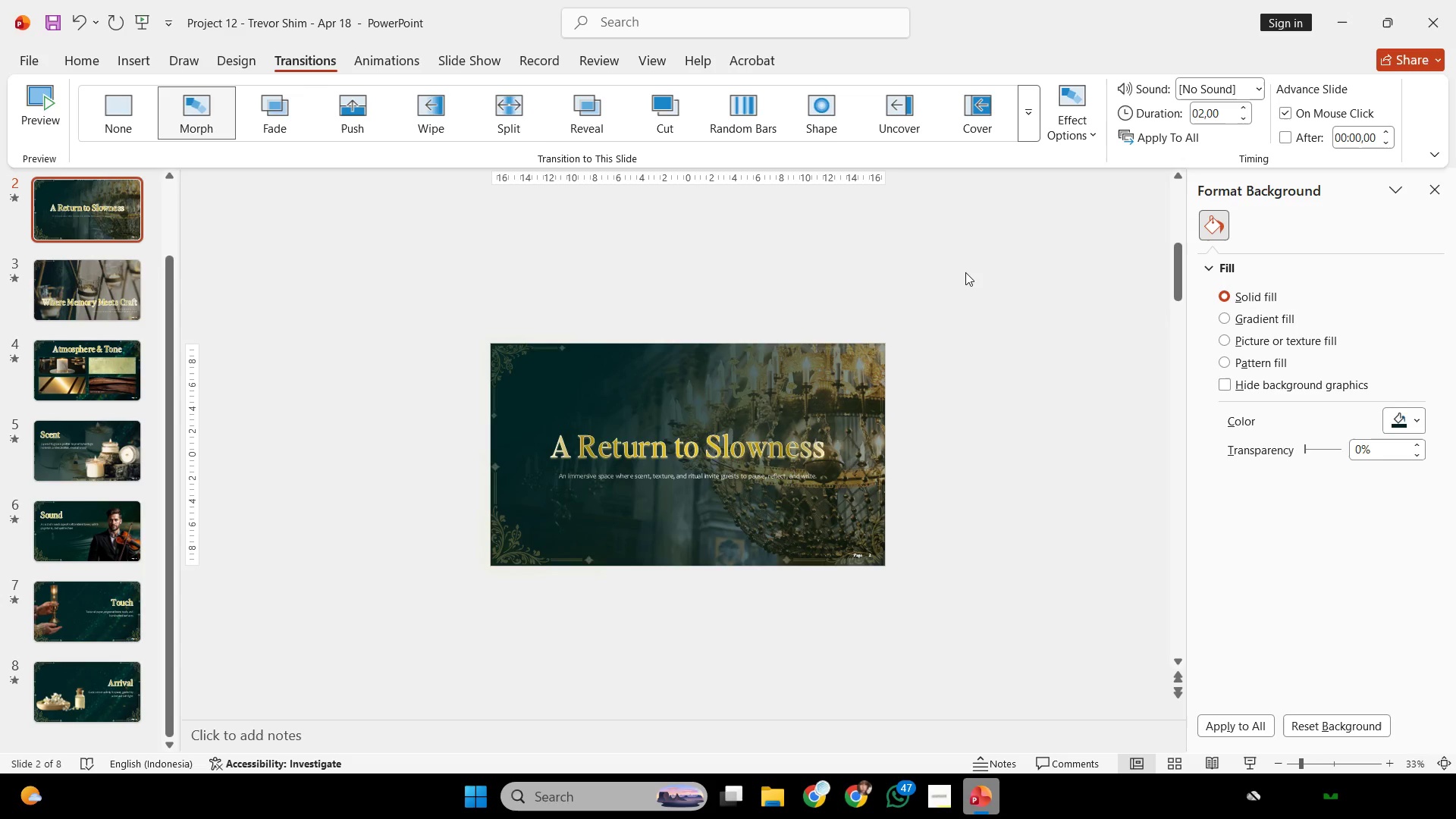 
wait(9.76)
 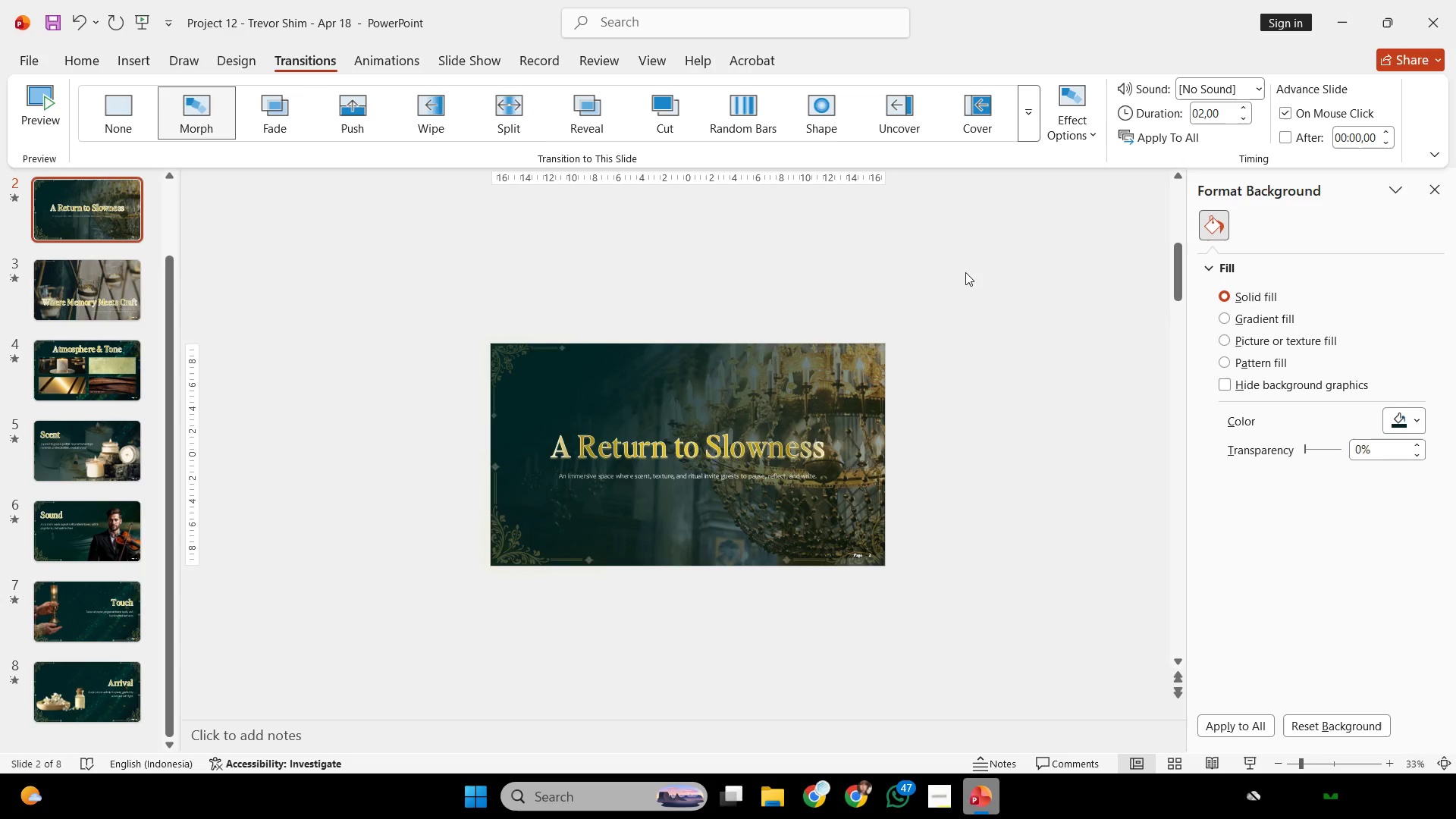 
scroll: coordinate [879, 315], scroll_direction: up, amount: 4.0
 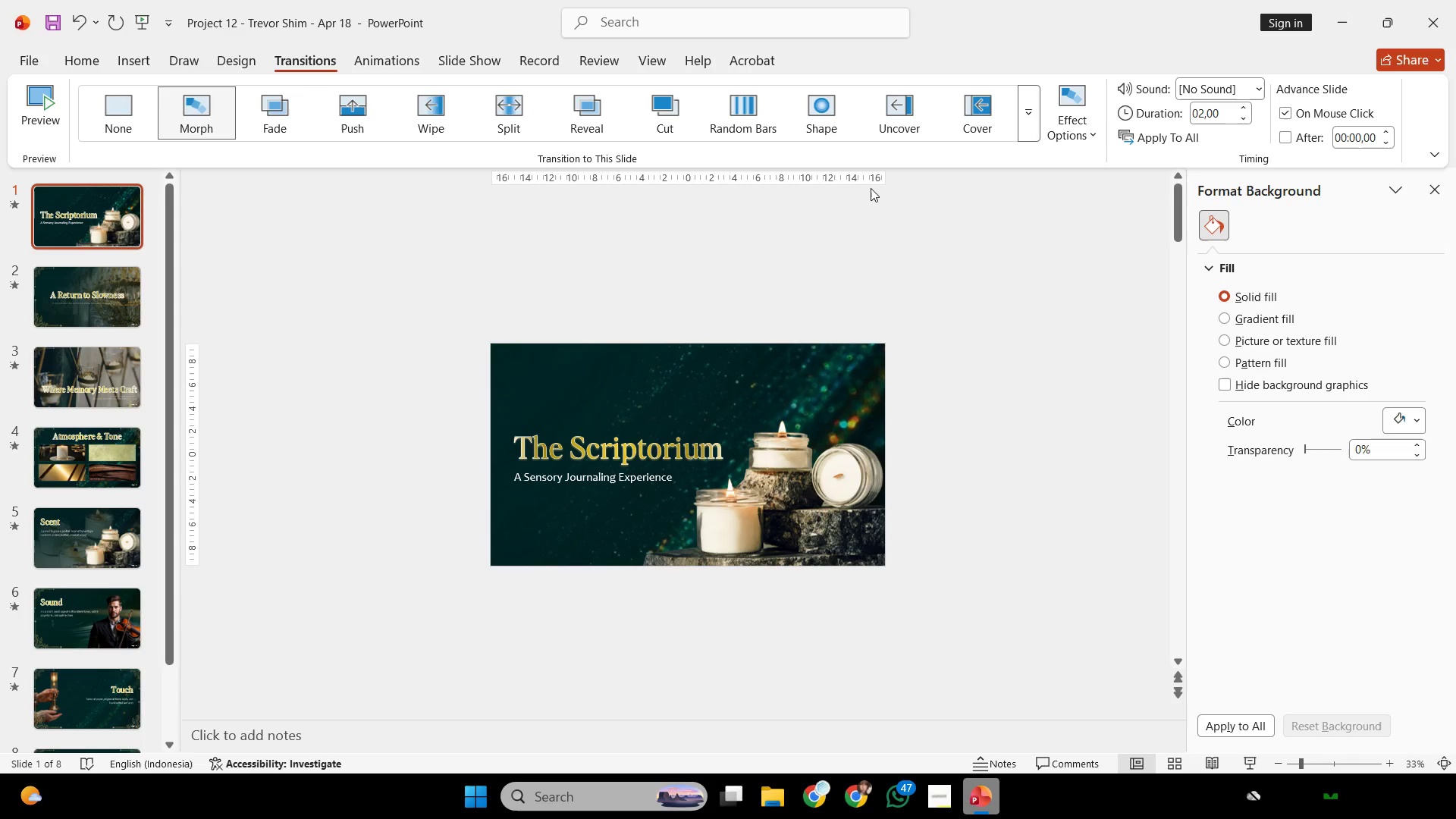 
hold_key(key=ControlLeft, duration=0.44)
scroll: coordinate [871, 188], scroll_direction: up, amount: 1.0
 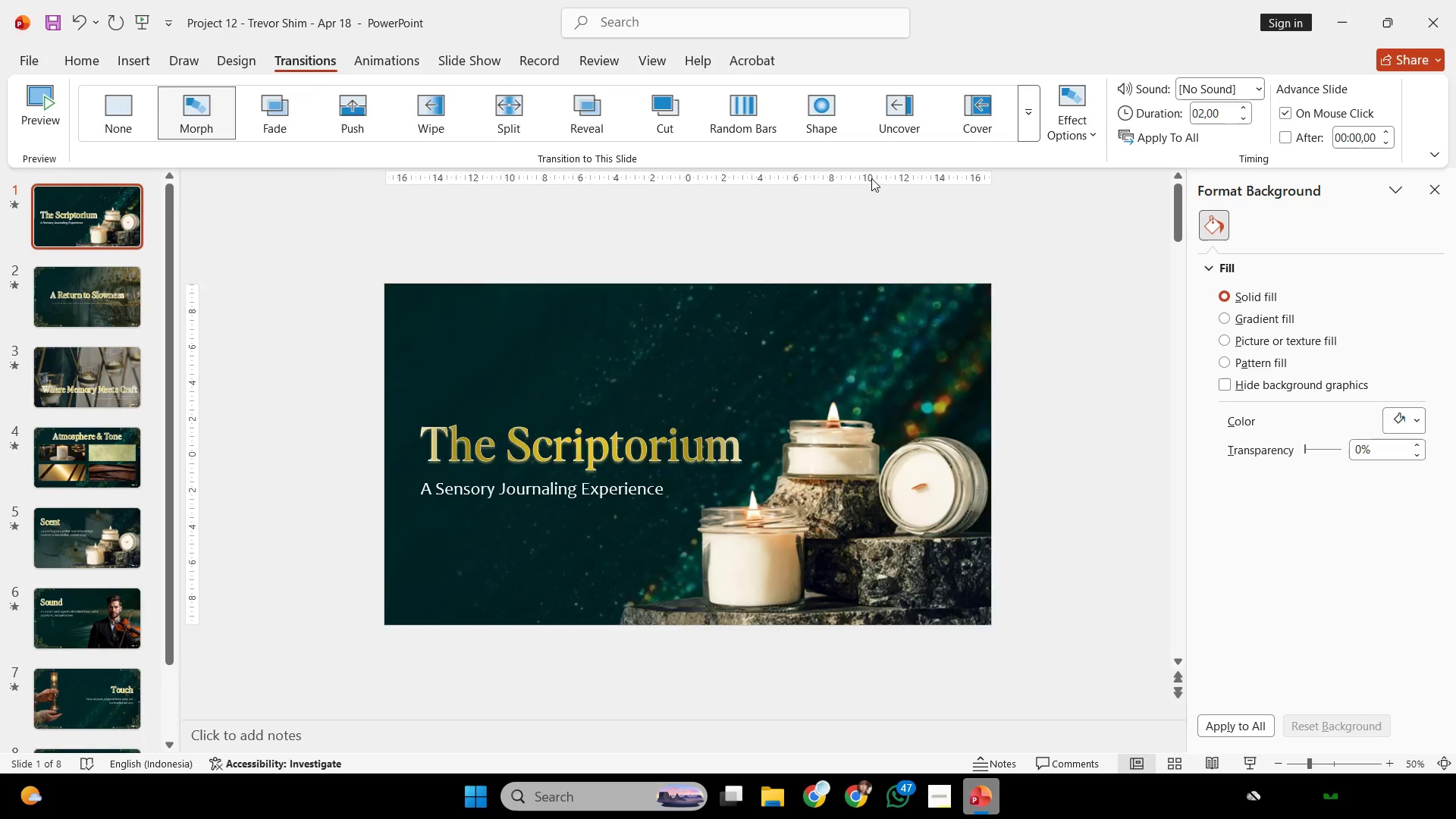 
hold_key(key=ControlLeft, duration=0.38)
scroll: coordinate [871, 178], scroll_direction: up, amount: 1.0
 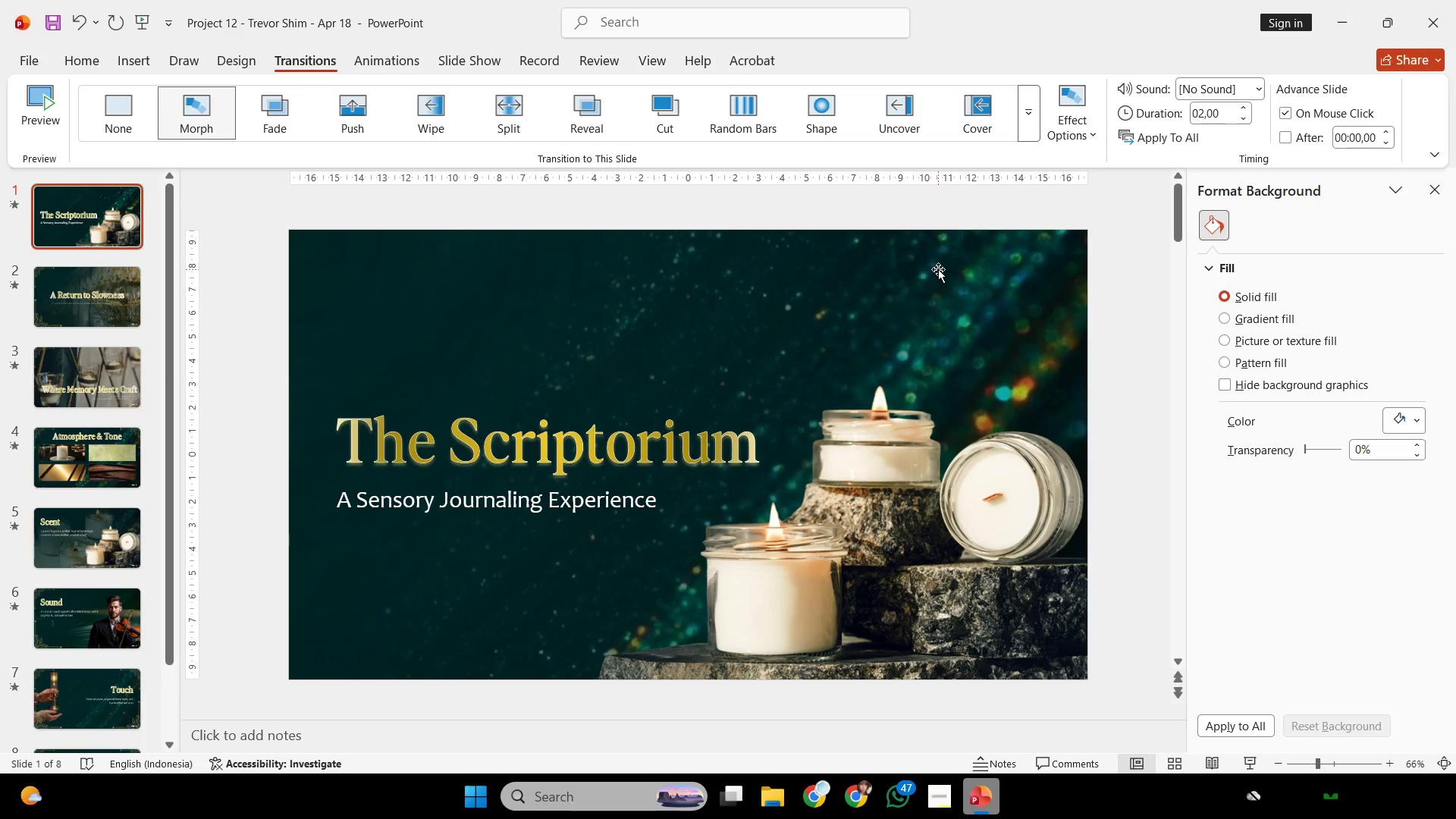 
scroll: coordinate [965, 309], scroll_direction: down, amount: 17.0
 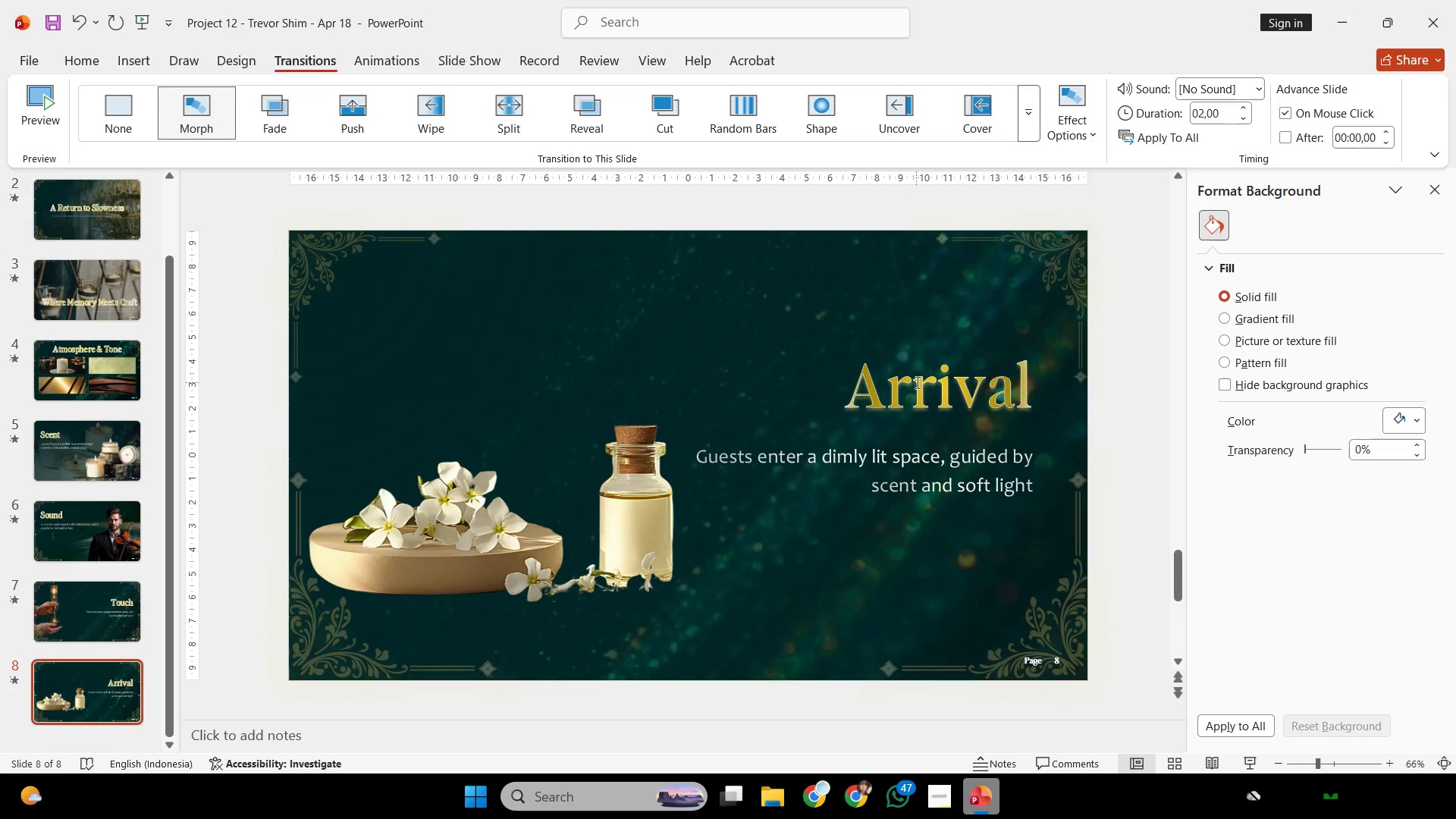 
left_click([916, 382])
 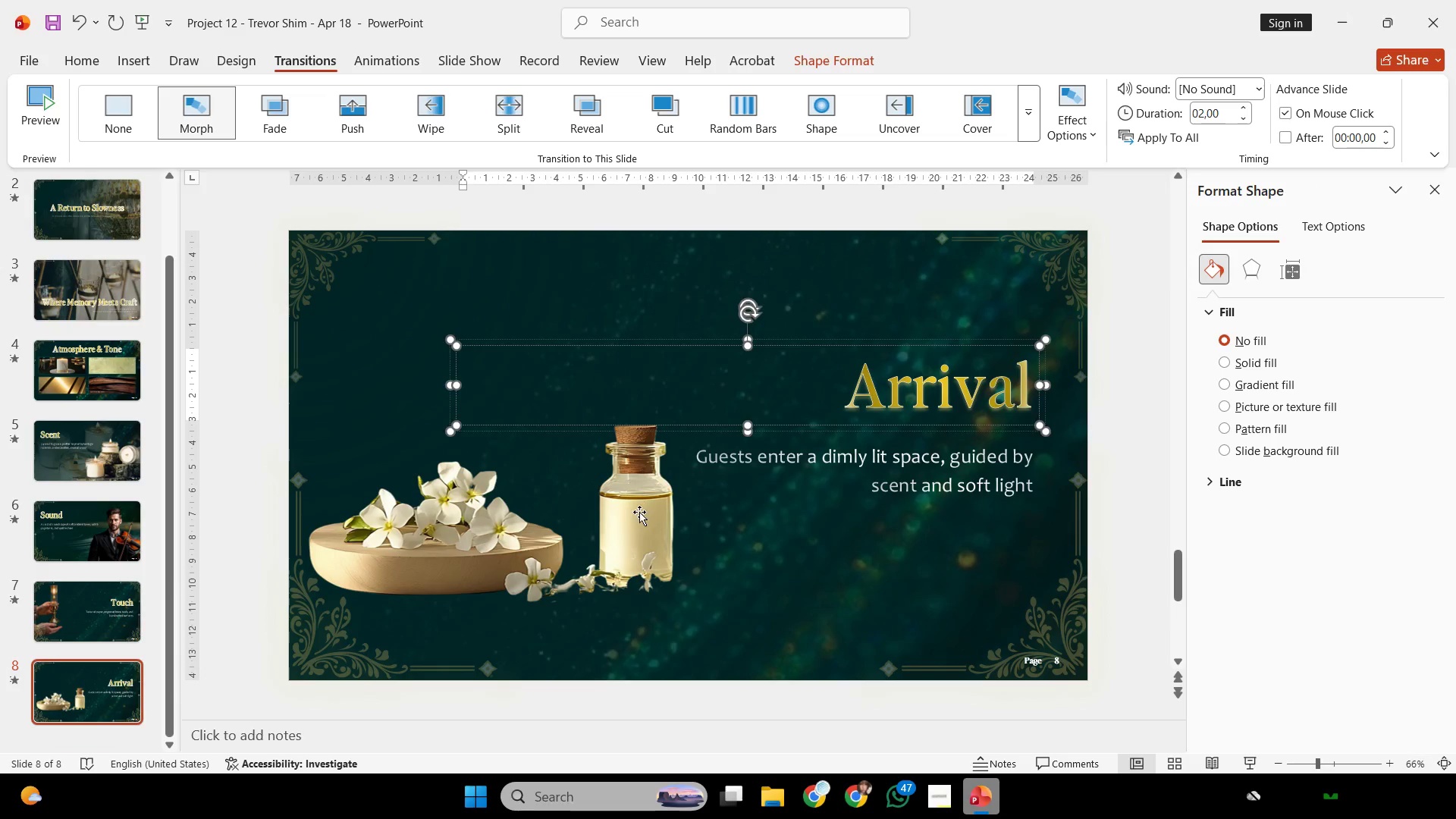 
left_click([639, 512])
 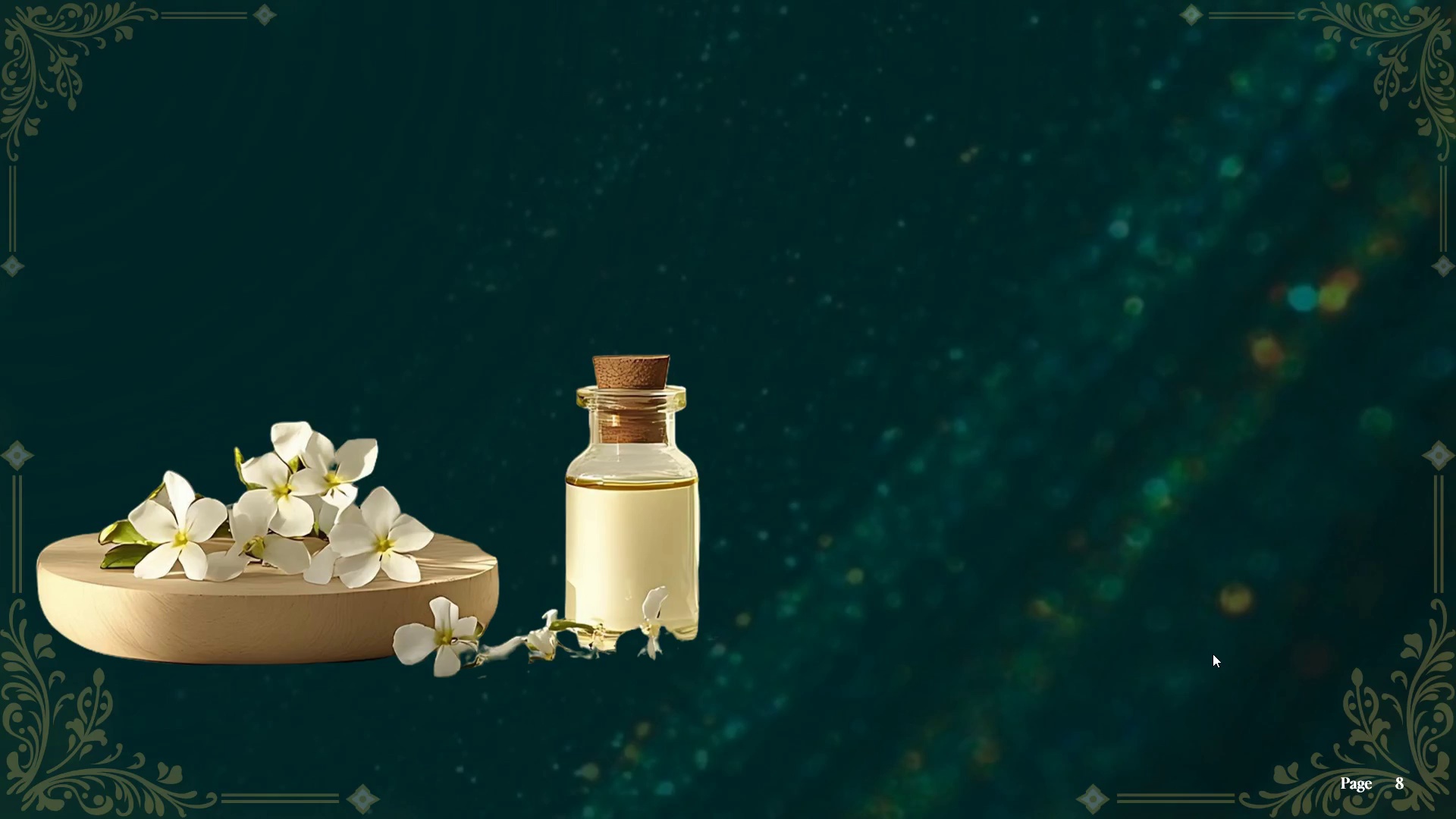 
wait(6.19)
 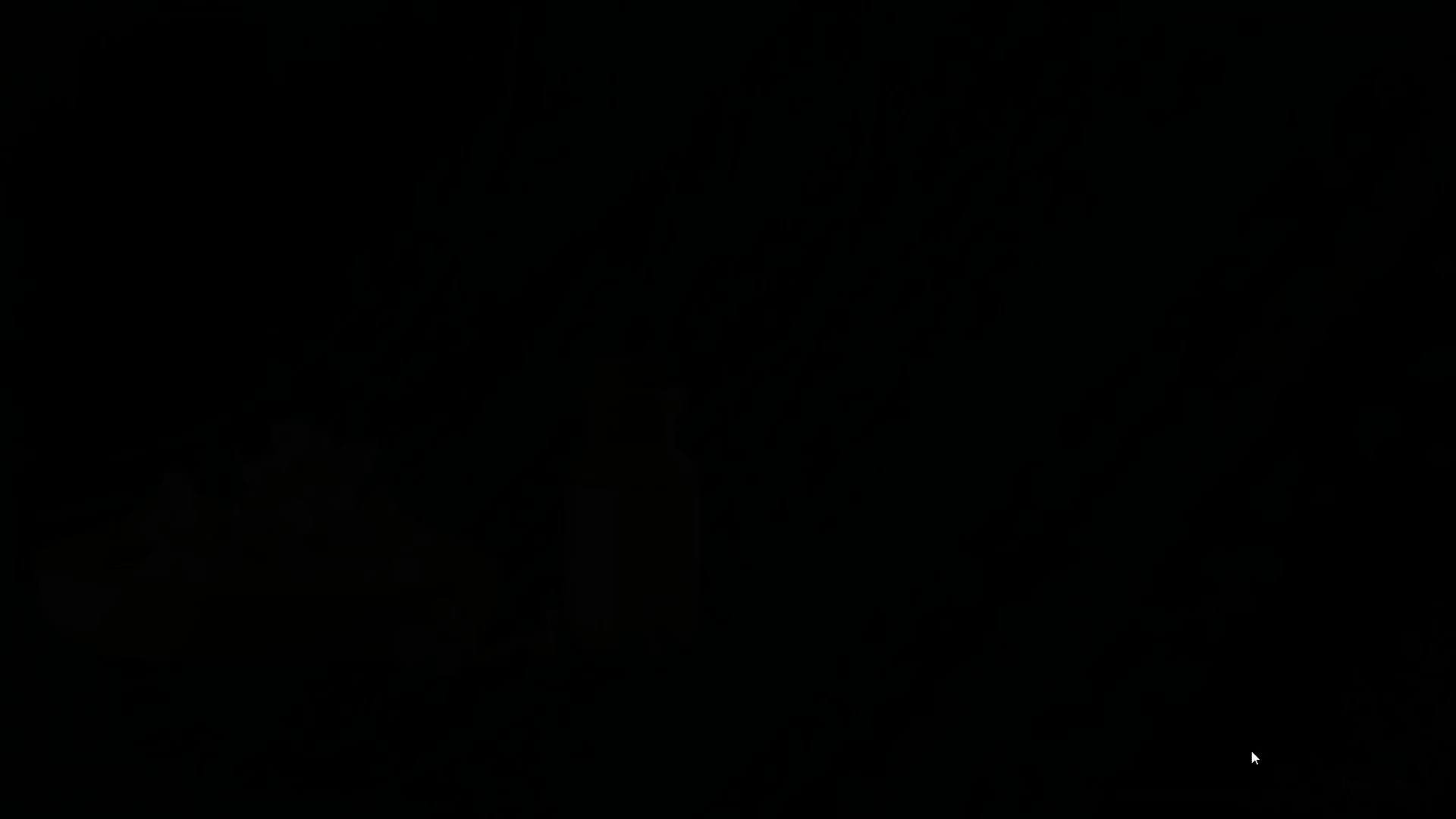 
key(Escape)
 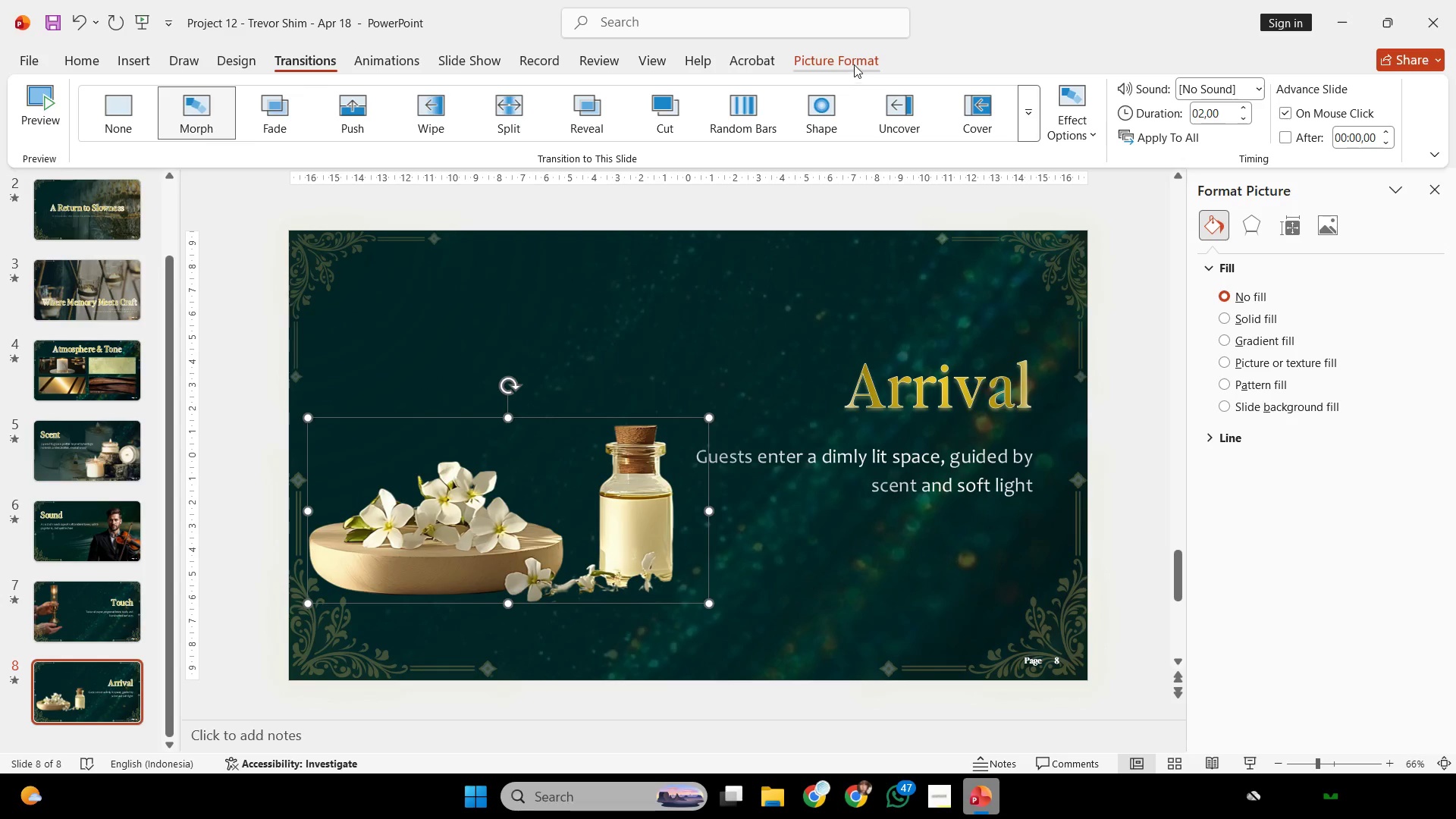 
left_click([852, 57])
 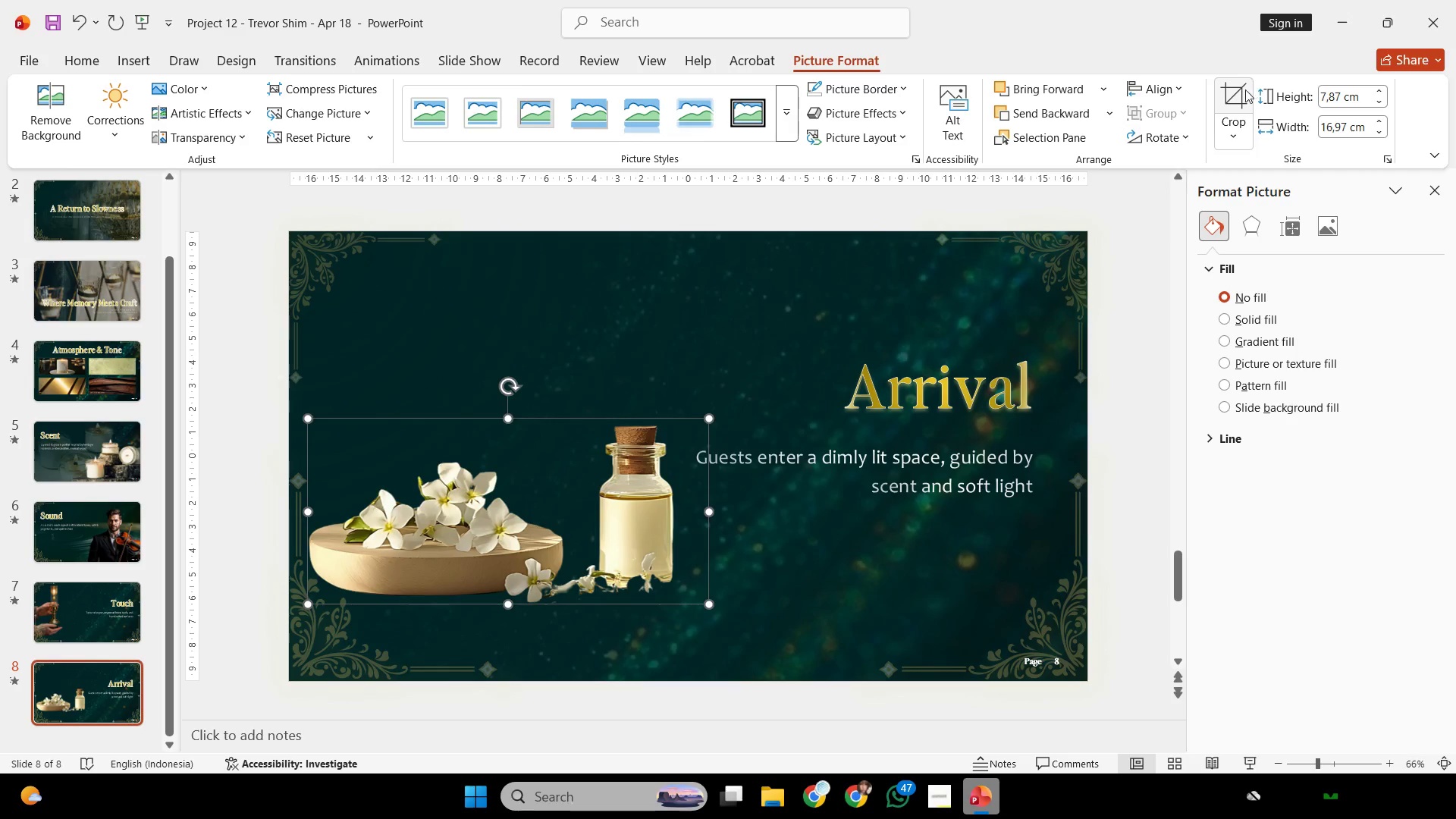 
left_click([1244, 90])
 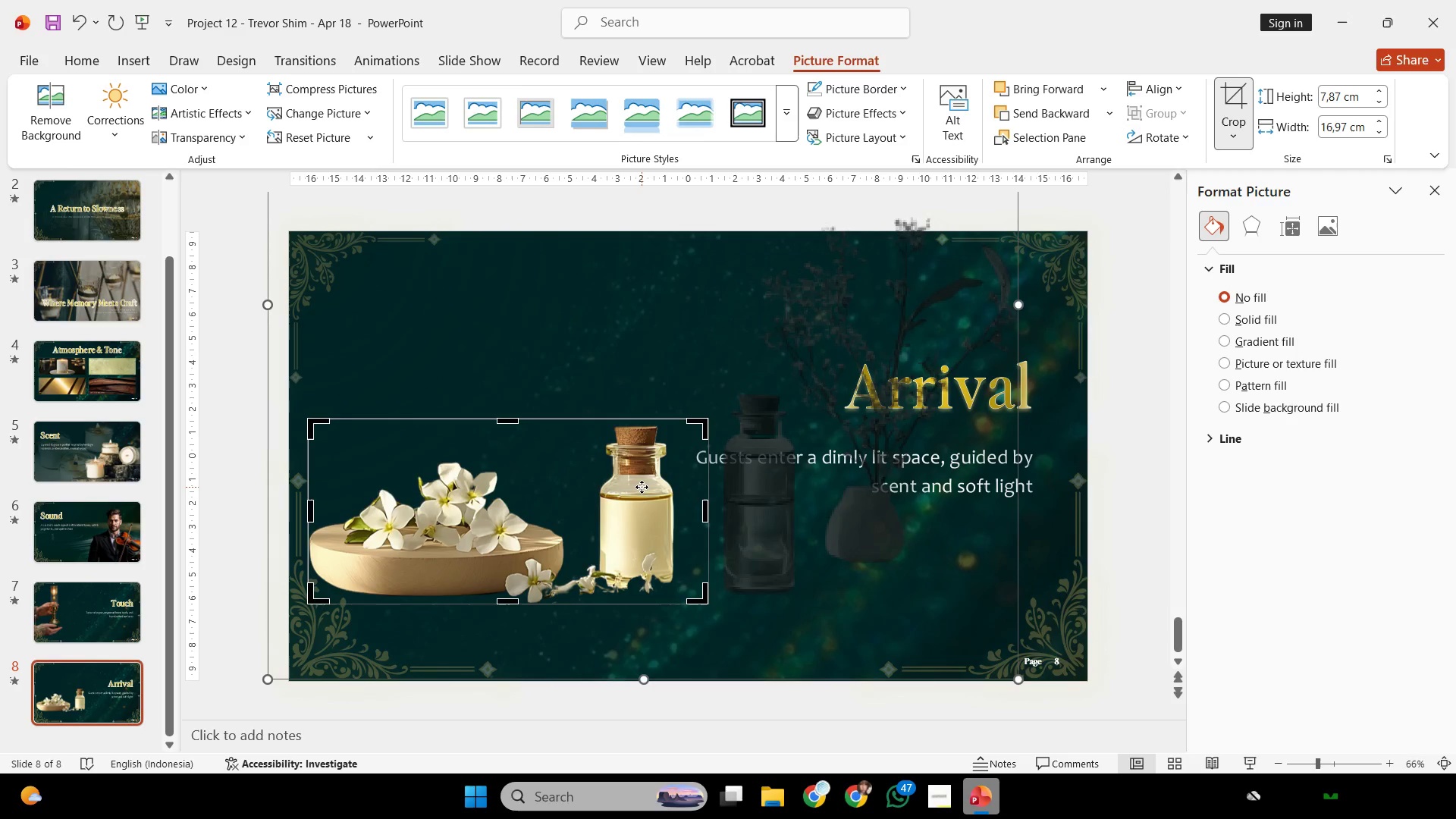 
left_click_drag(start_coordinate=[642, 487], to_coordinate=[306, 509])
 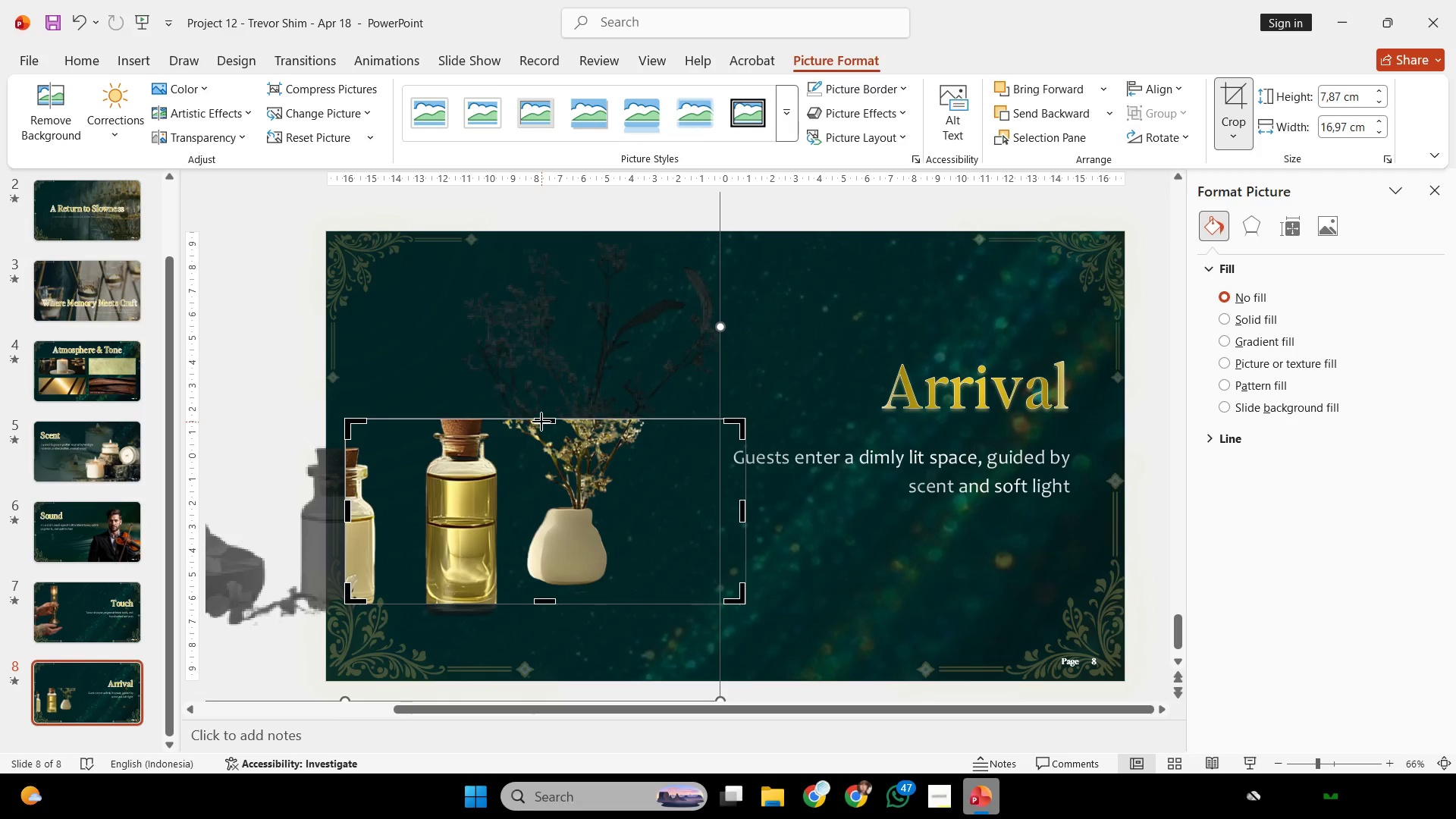 
left_click_drag(start_coordinate=[541, 422], to_coordinate=[543, 395])
 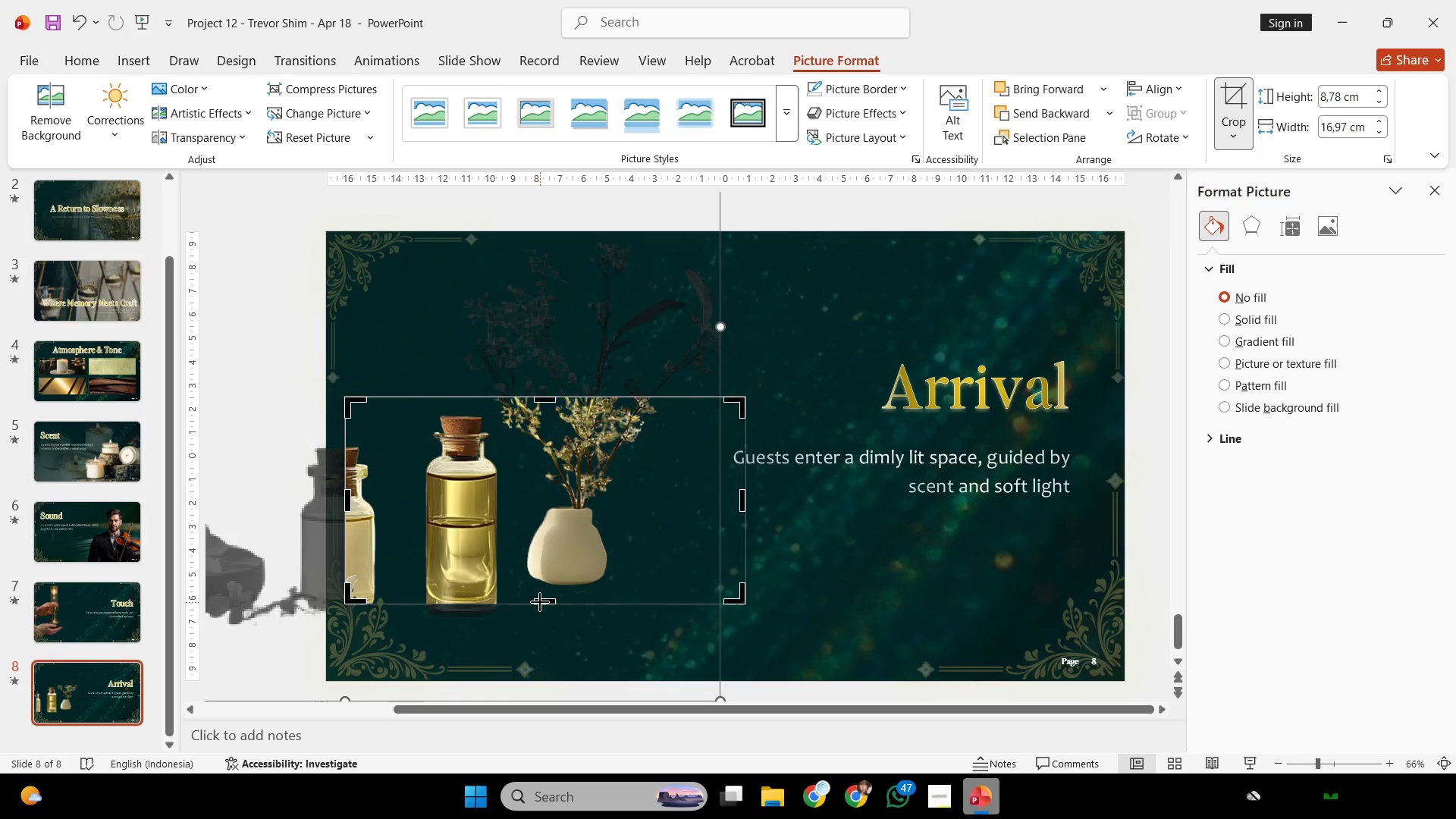 
left_click_drag(start_coordinate=[540, 602], to_coordinate=[544, 632])
 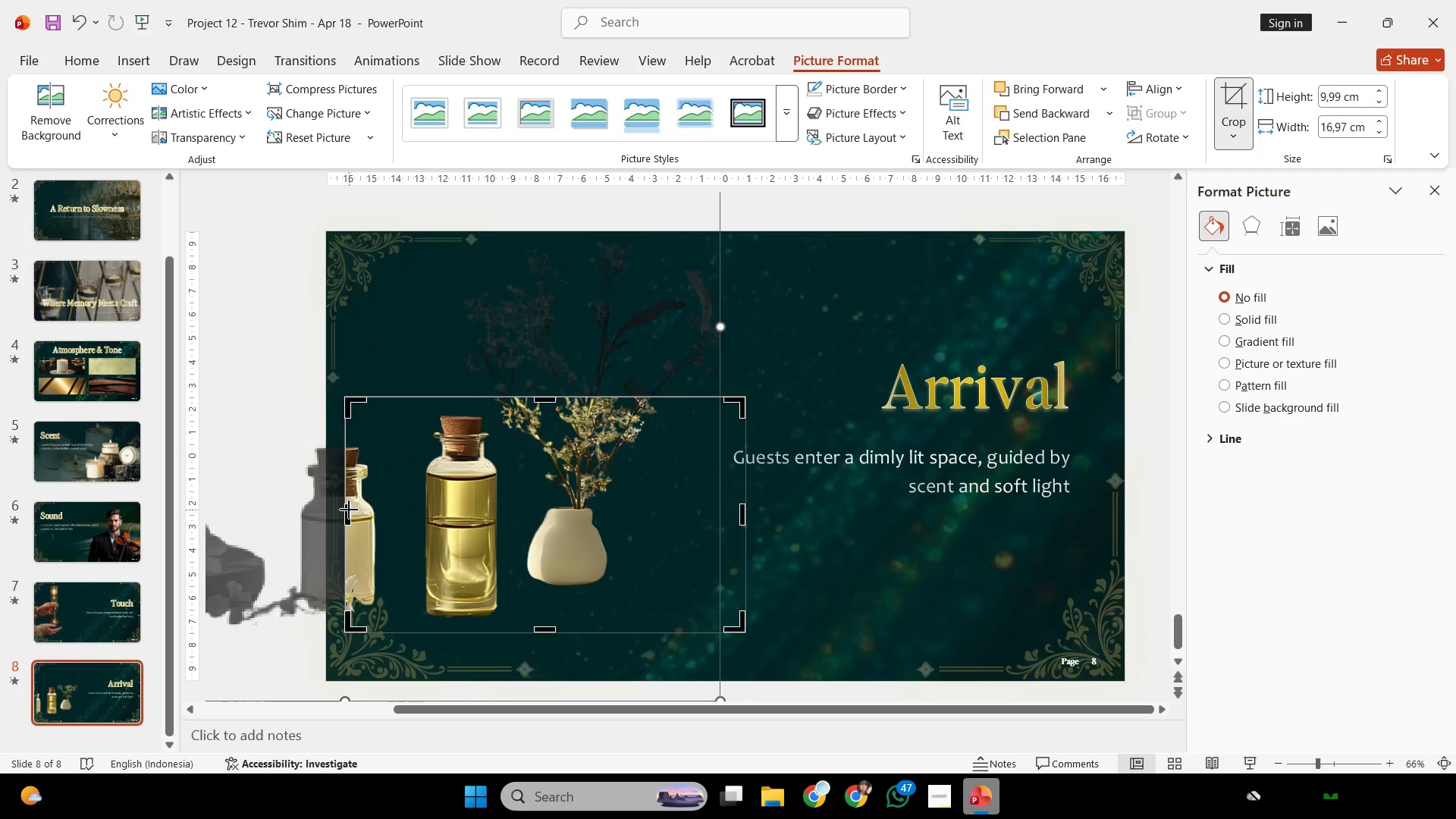 
left_click_drag(start_coordinate=[349, 510], to_coordinate=[401, 523])
 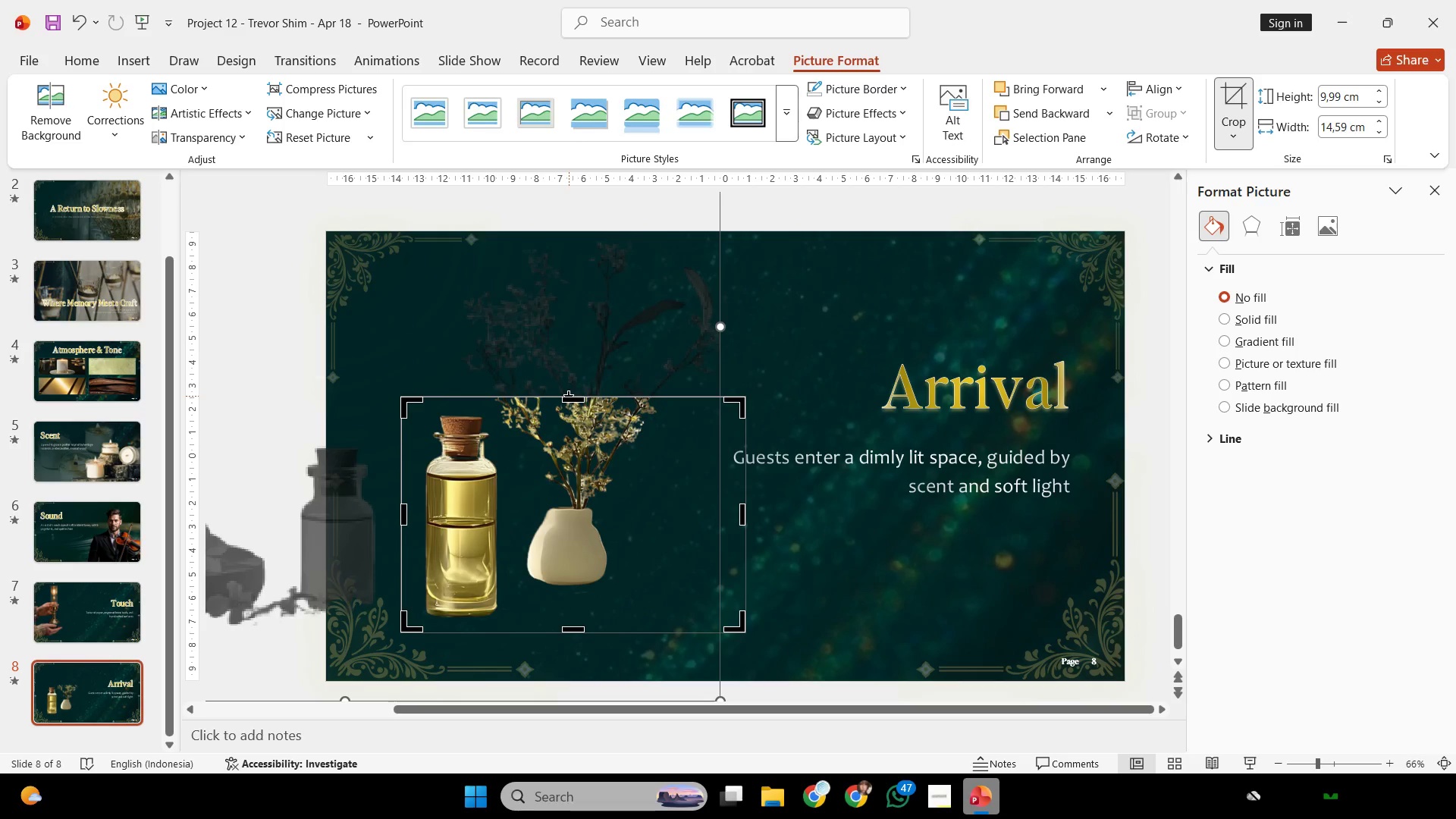 
left_click_drag(start_coordinate=[569, 396], to_coordinate=[609, 224])
 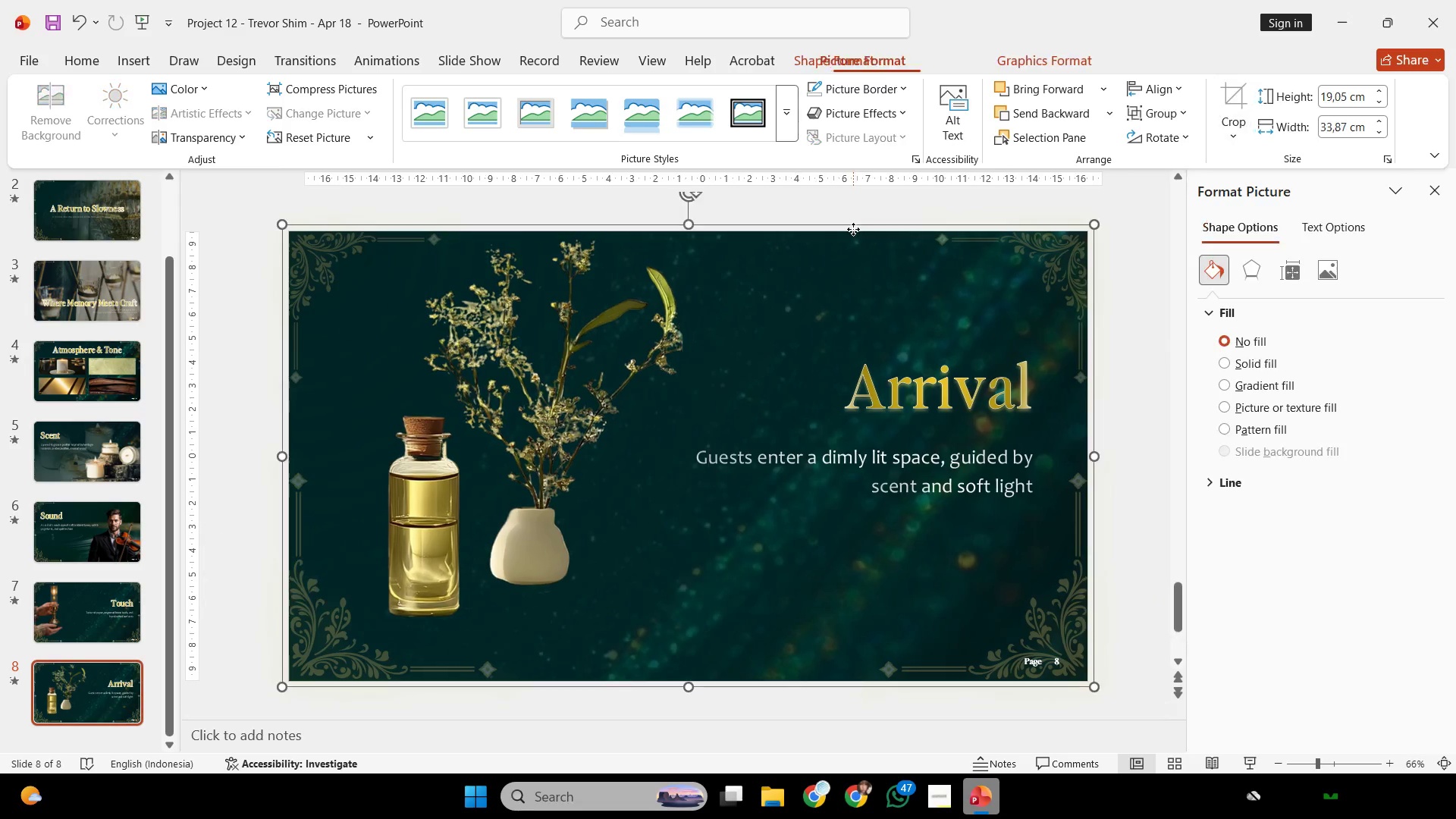 
left_click([853, 229])
 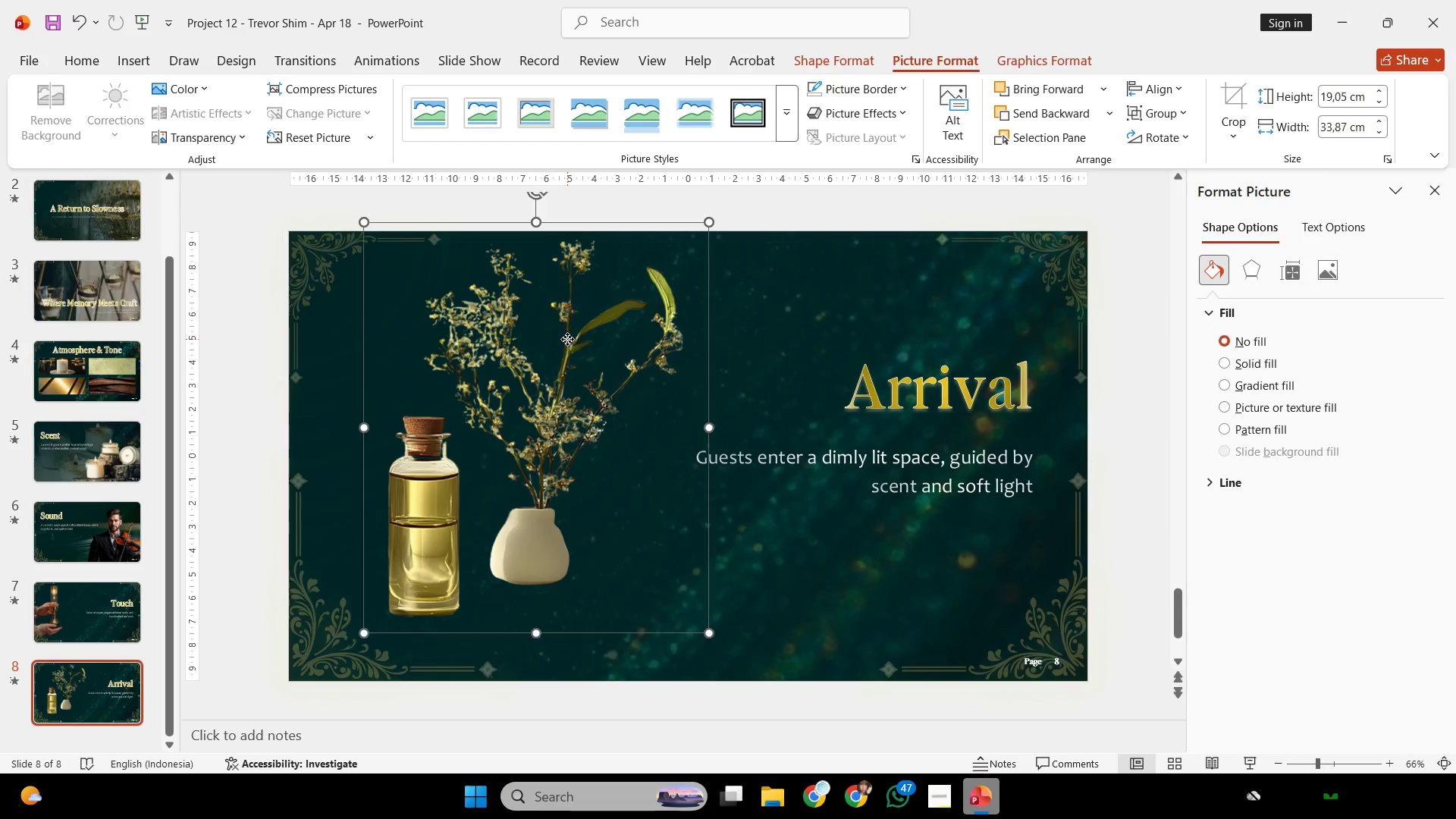 
left_click([567, 339])
 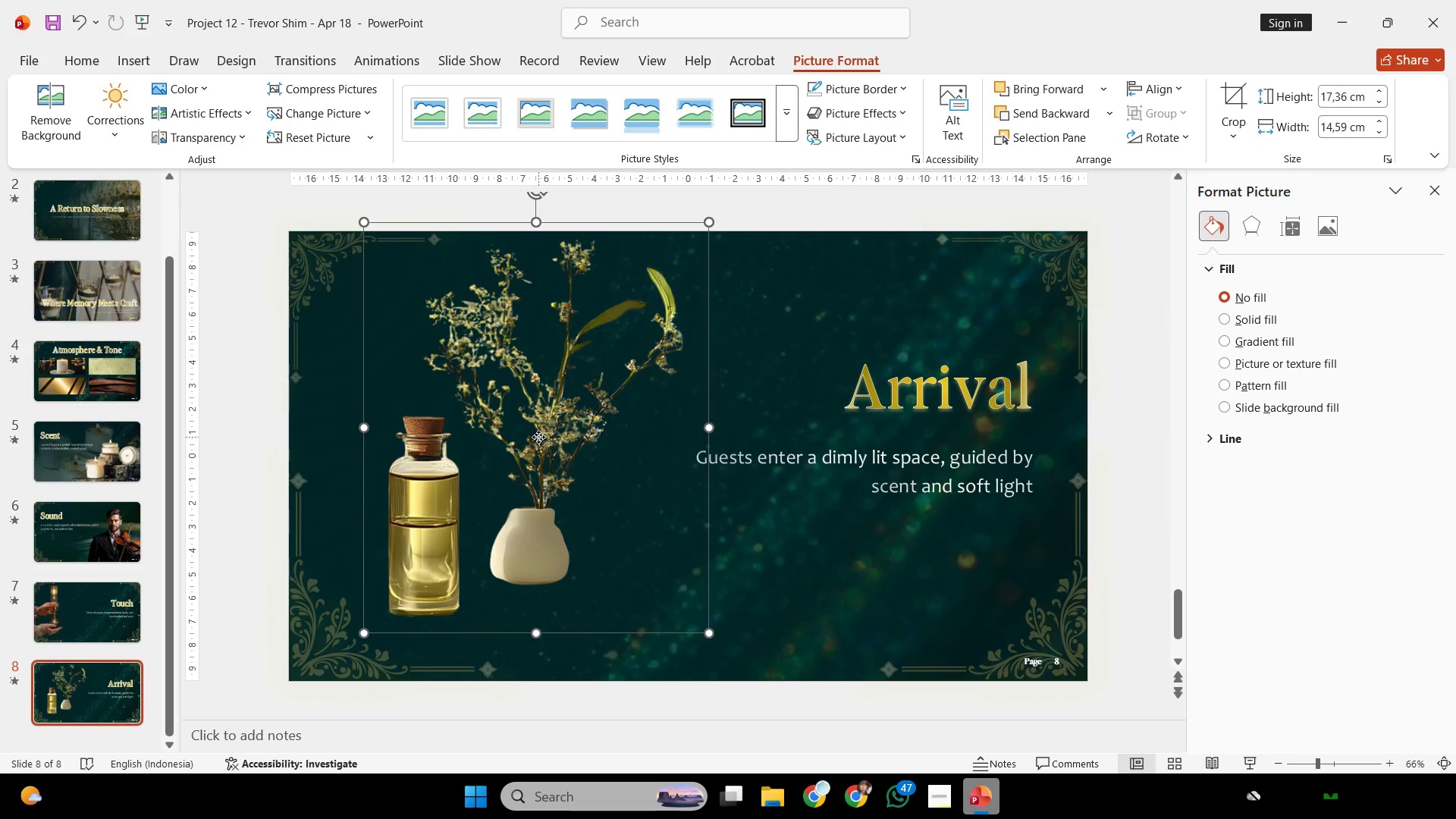 
key(Shift+ShiftLeft)
 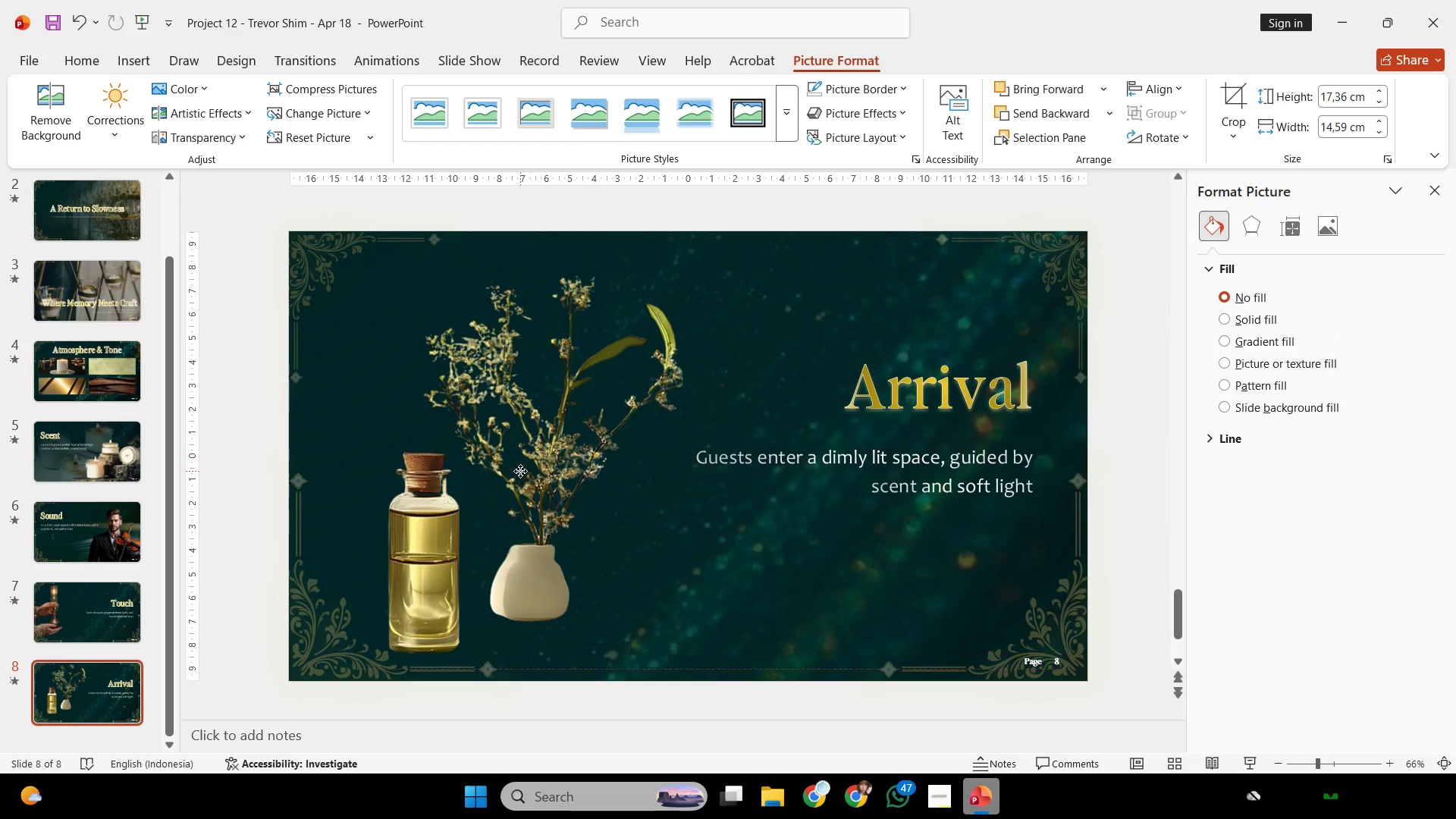 
left_click_drag(start_coordinate=[538, 437], to_coordinate=[496, 460])
 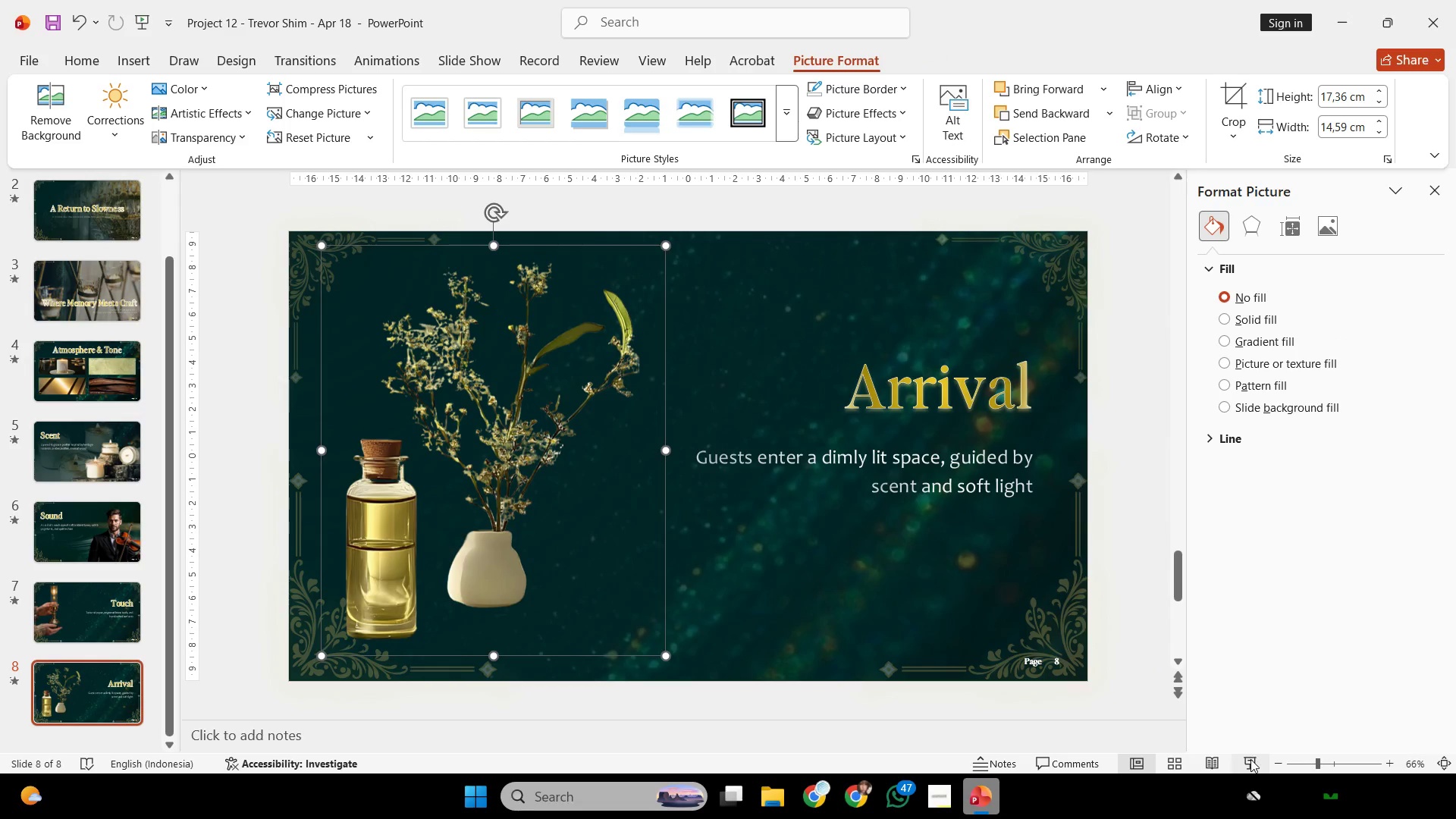 
left_click([1250, 759])
 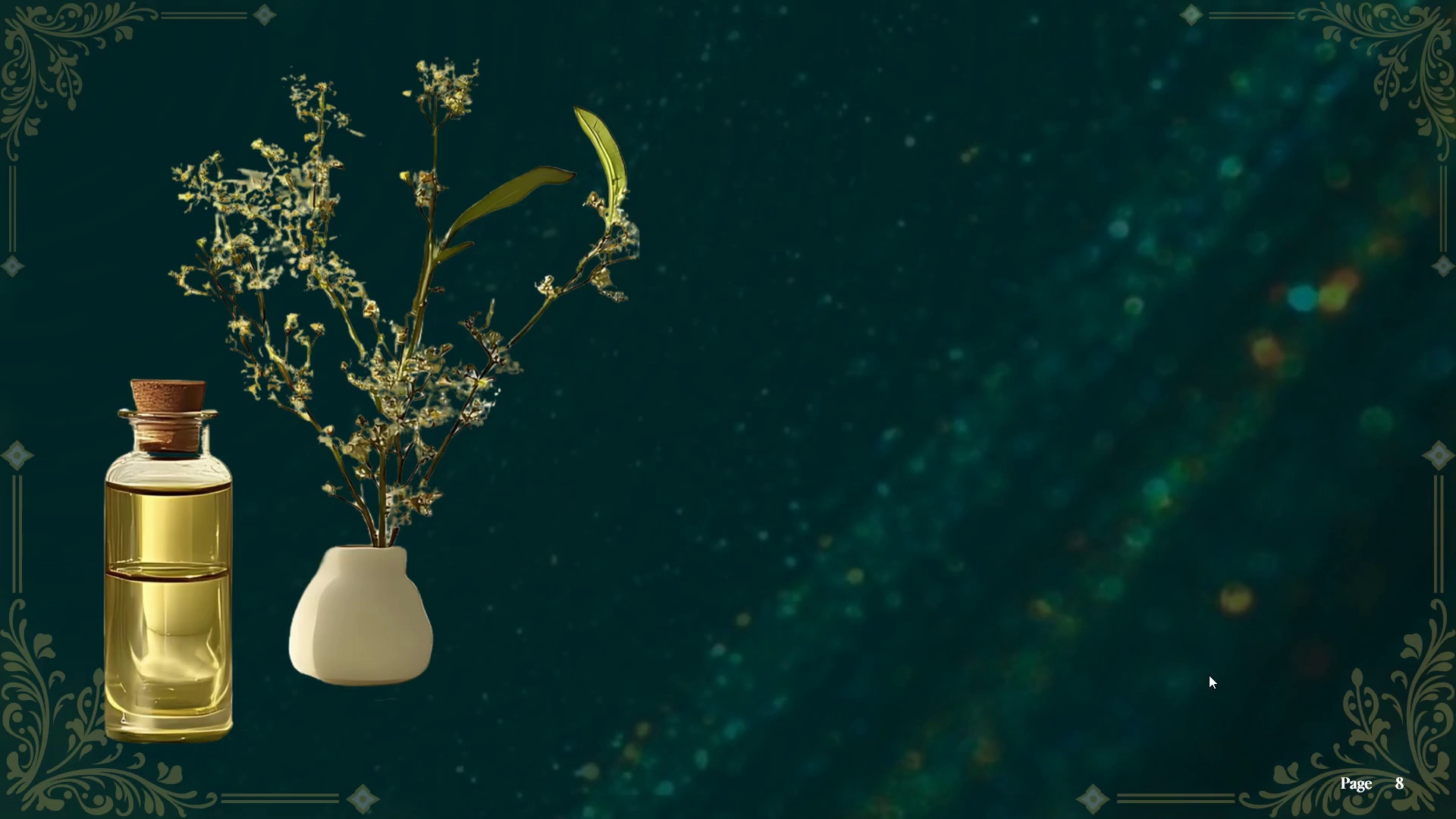 
key(Escape)
 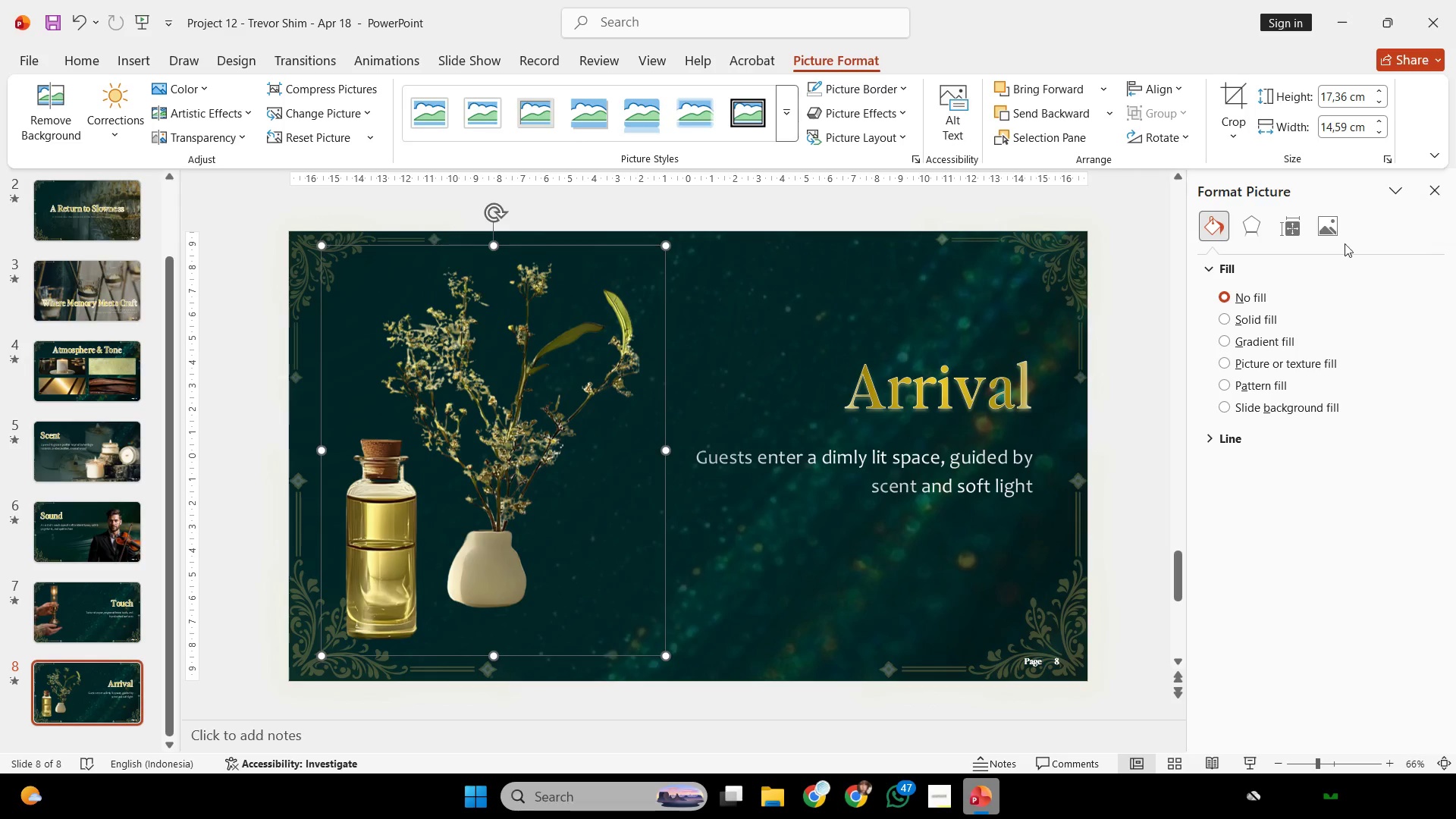 
left_click([1327, 228])
 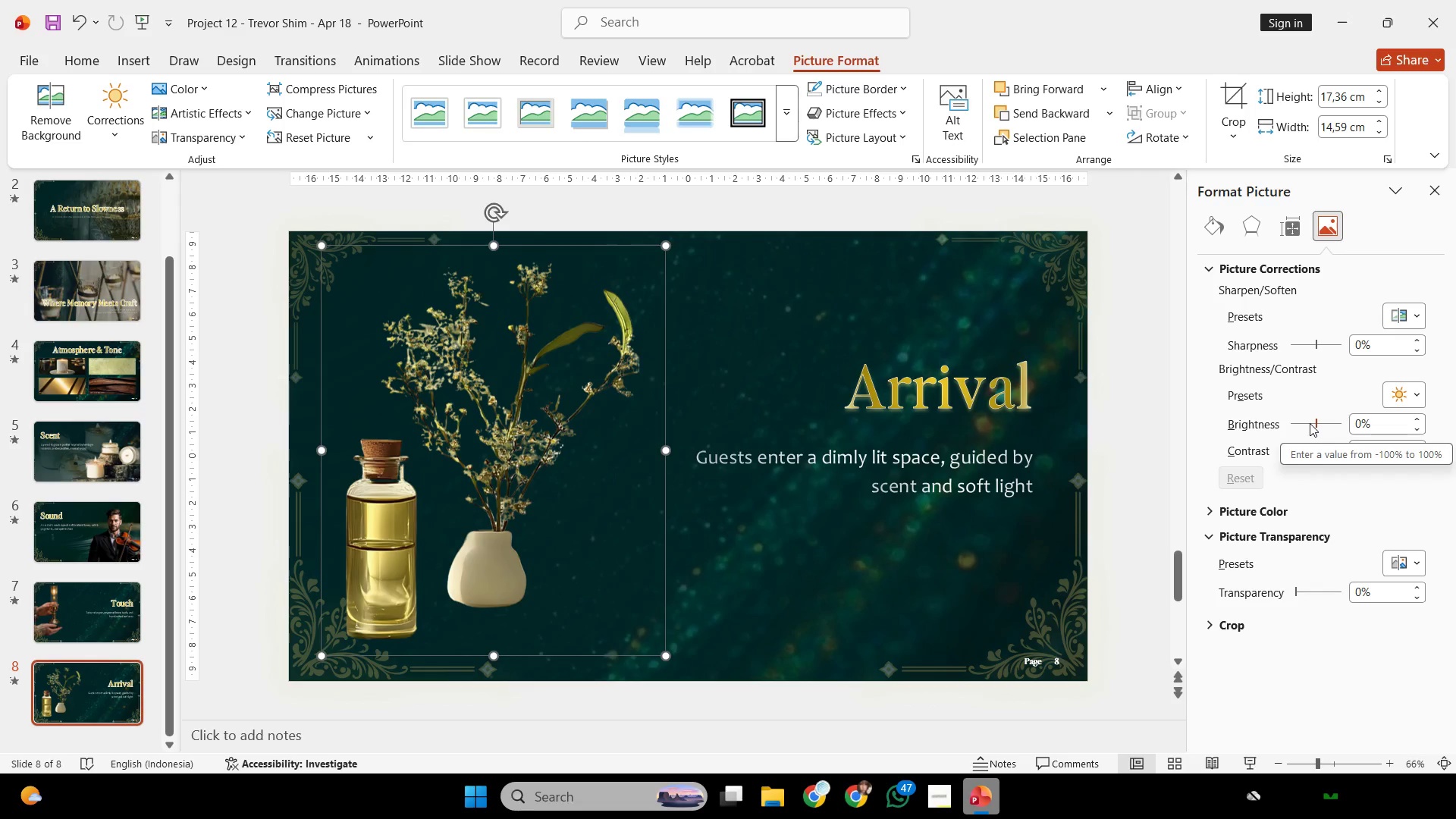 
left_click([1310, 423])
 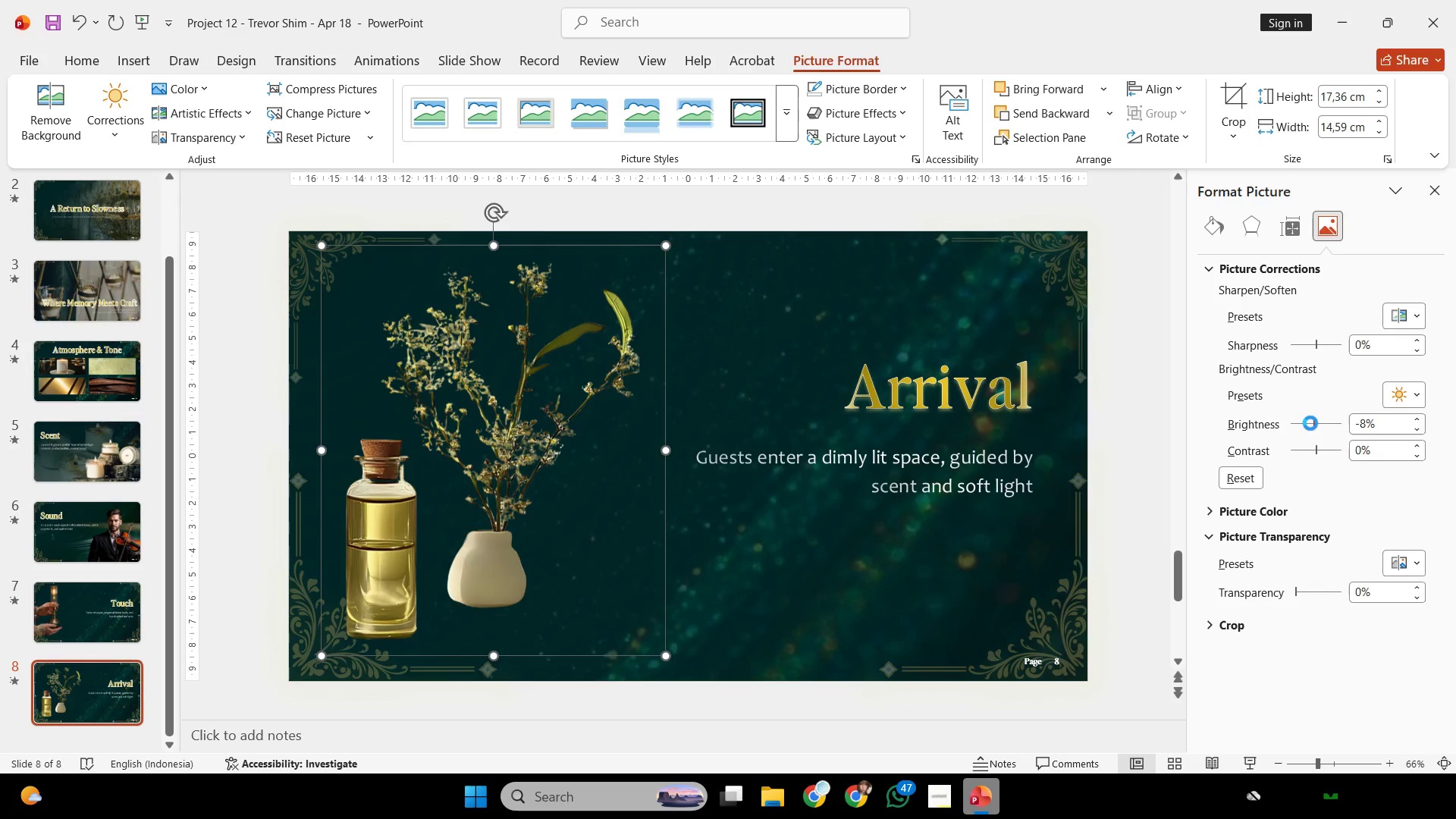 
scroll: coordinate [1310, 423], scroll_direction: down, amount: 13.0
 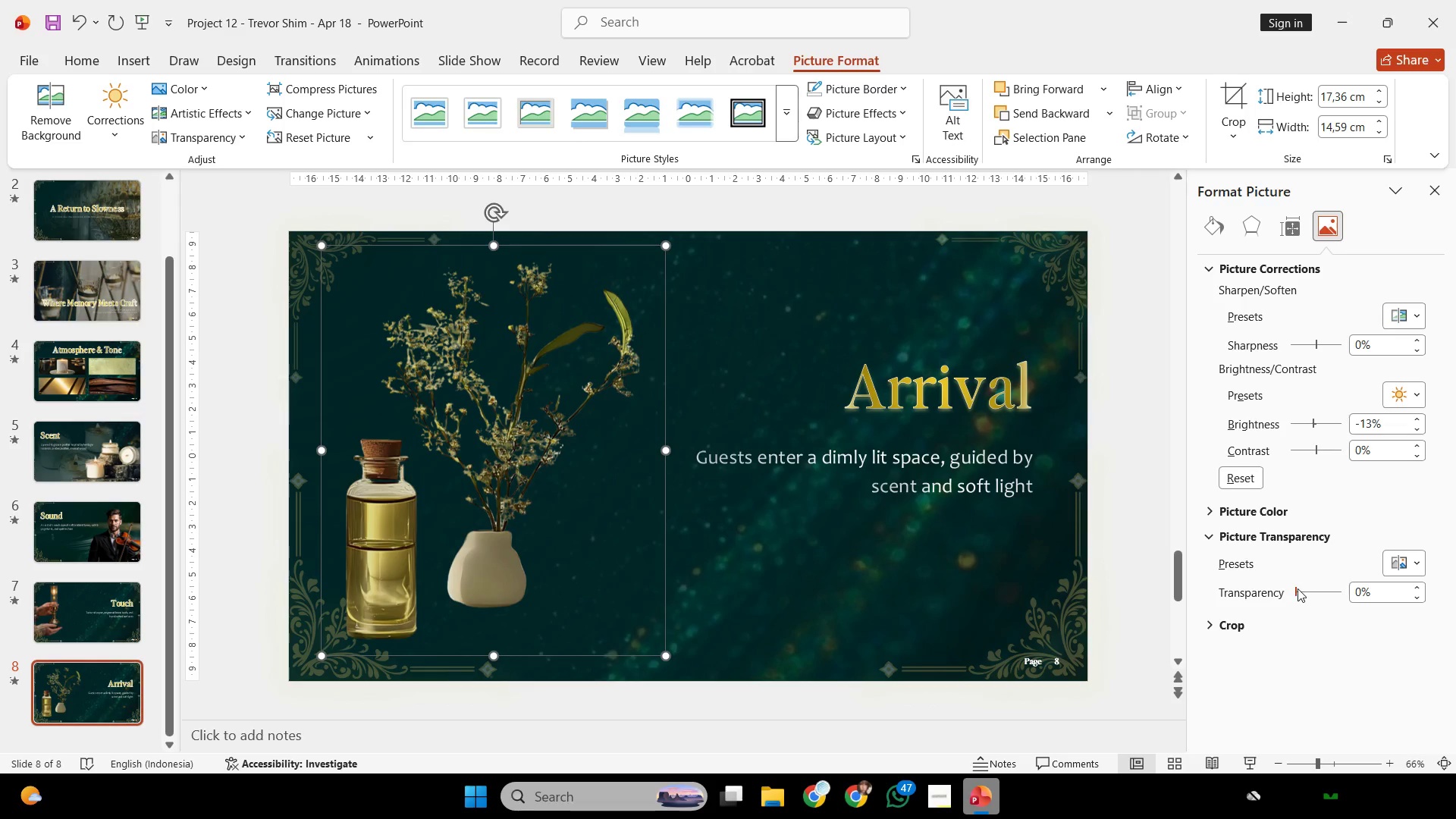 
left_click_drag(start_coordinate=[1298, 588], to_coordinate=[1304, 587])
 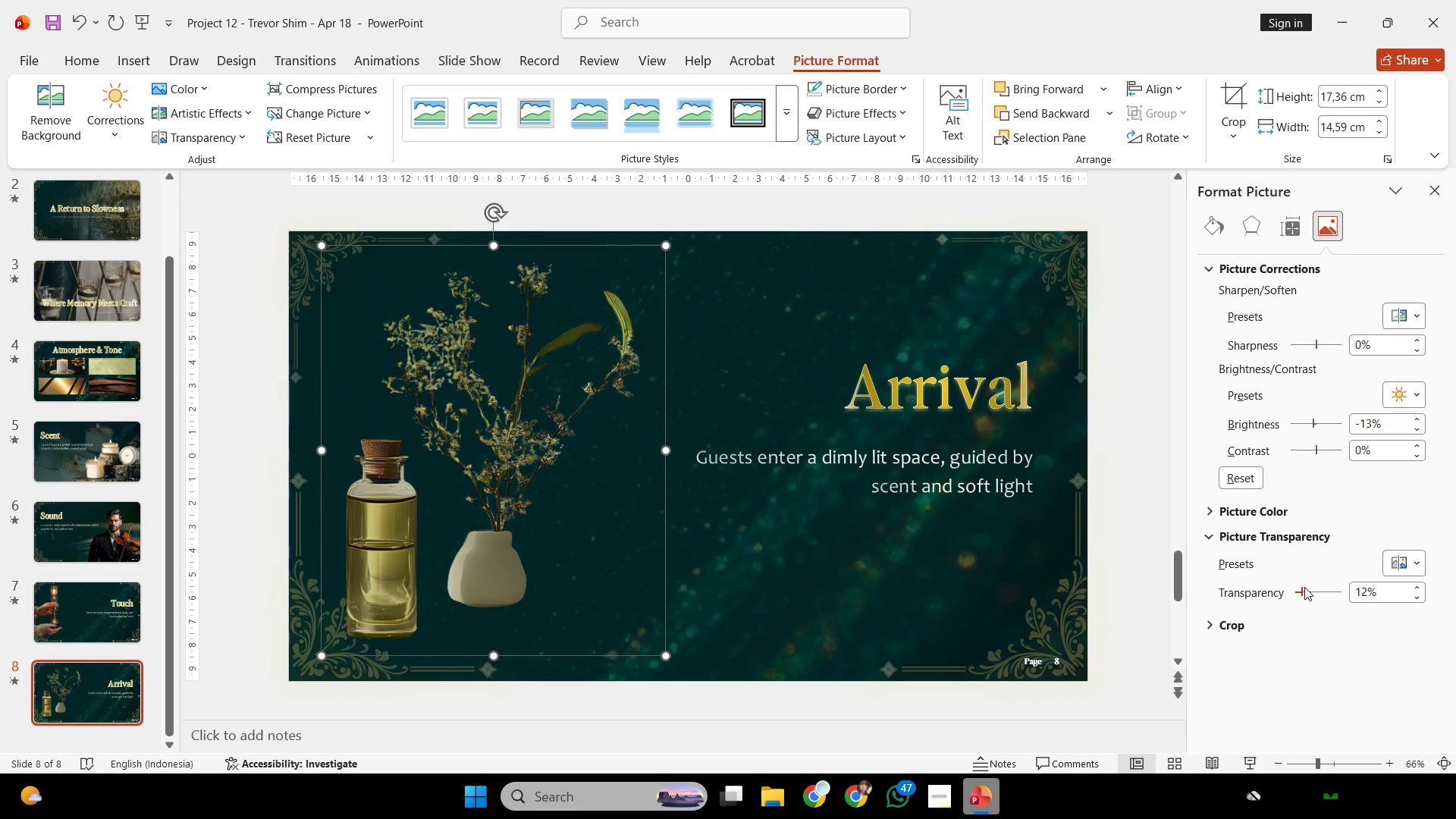 
scroll: coordinate [1304, 587], scroll_direction: down, amount: 3.0
 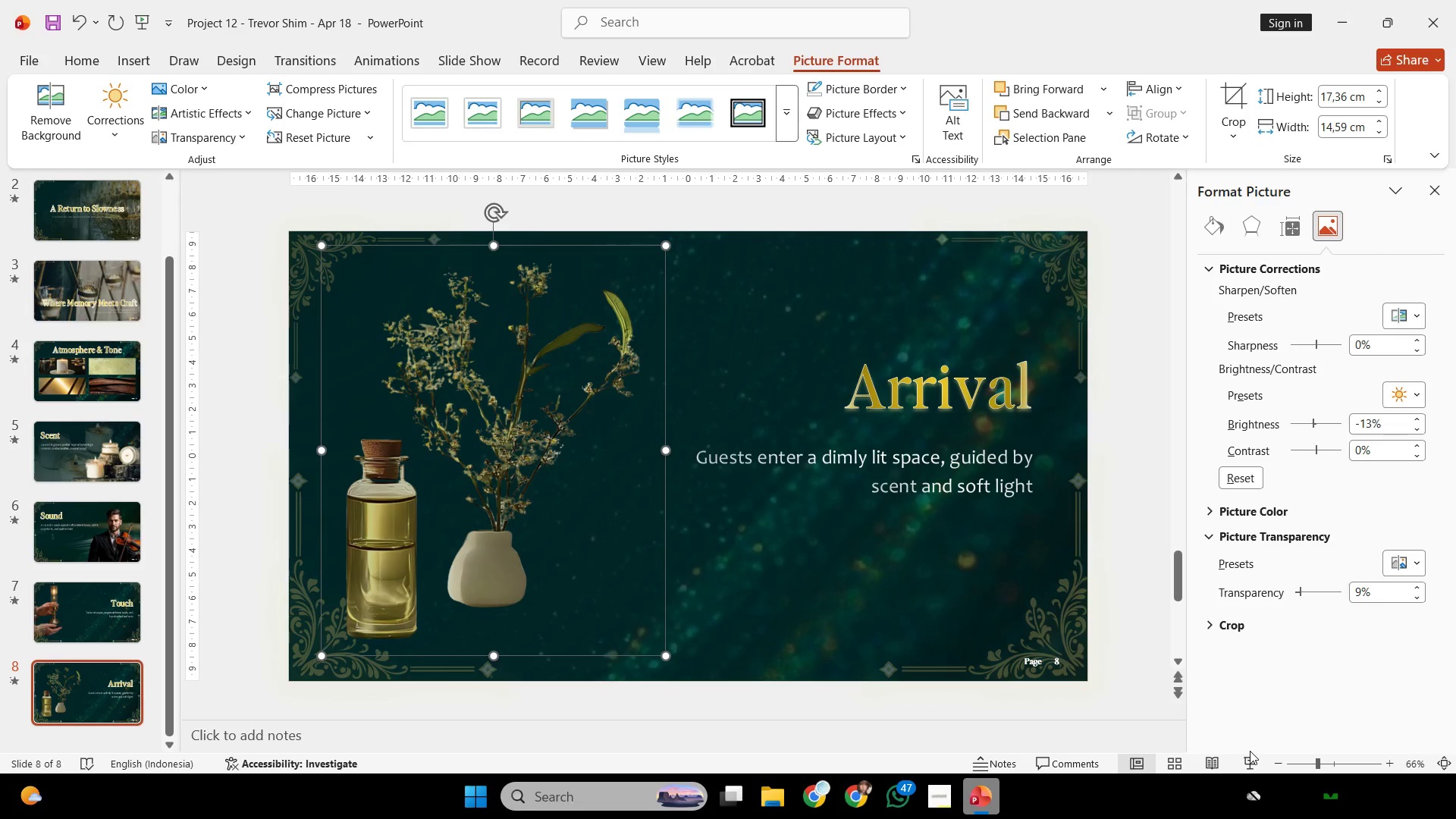 
left_click([1250, 751])
 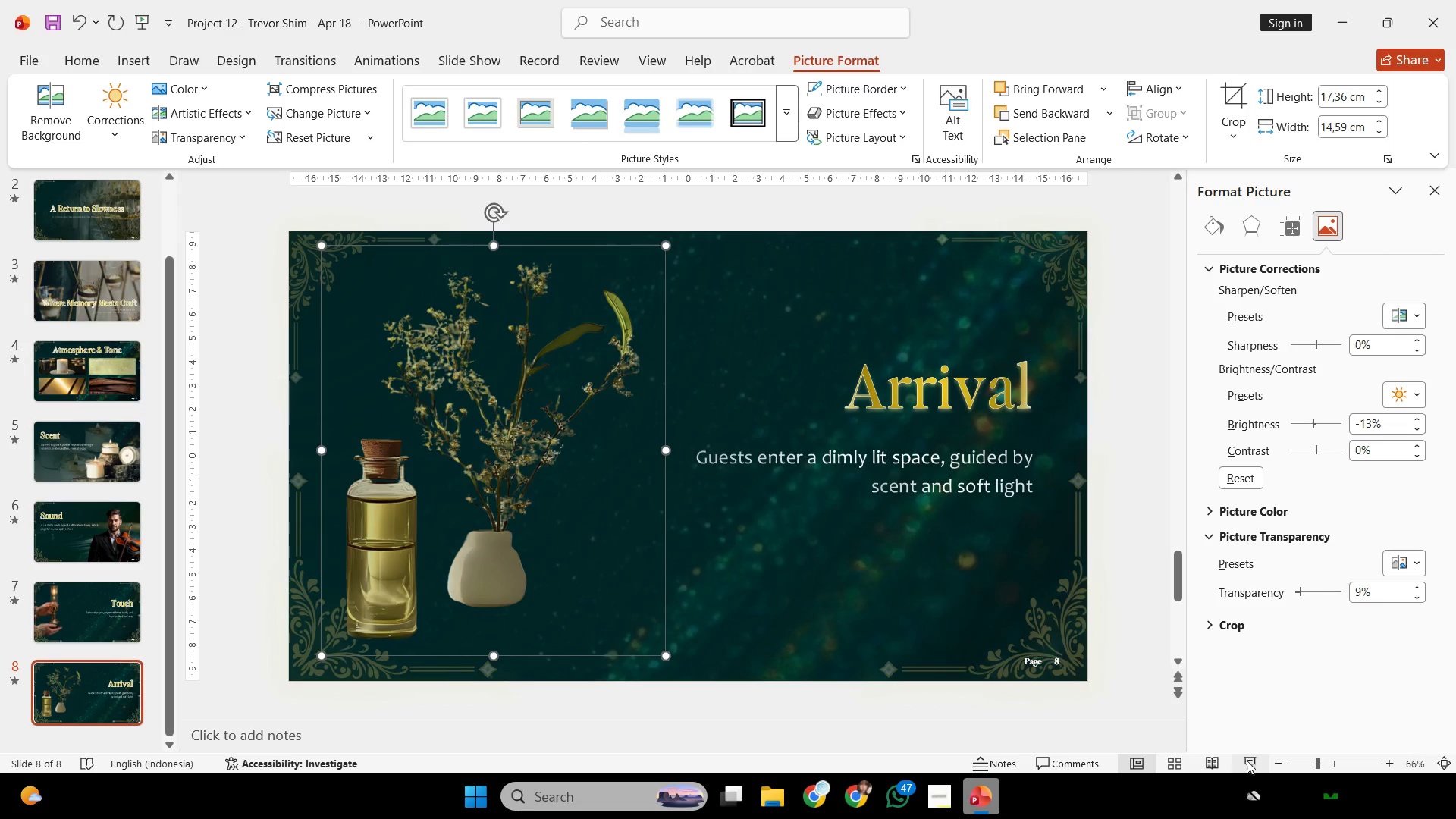 
left_click([1247, 761])
 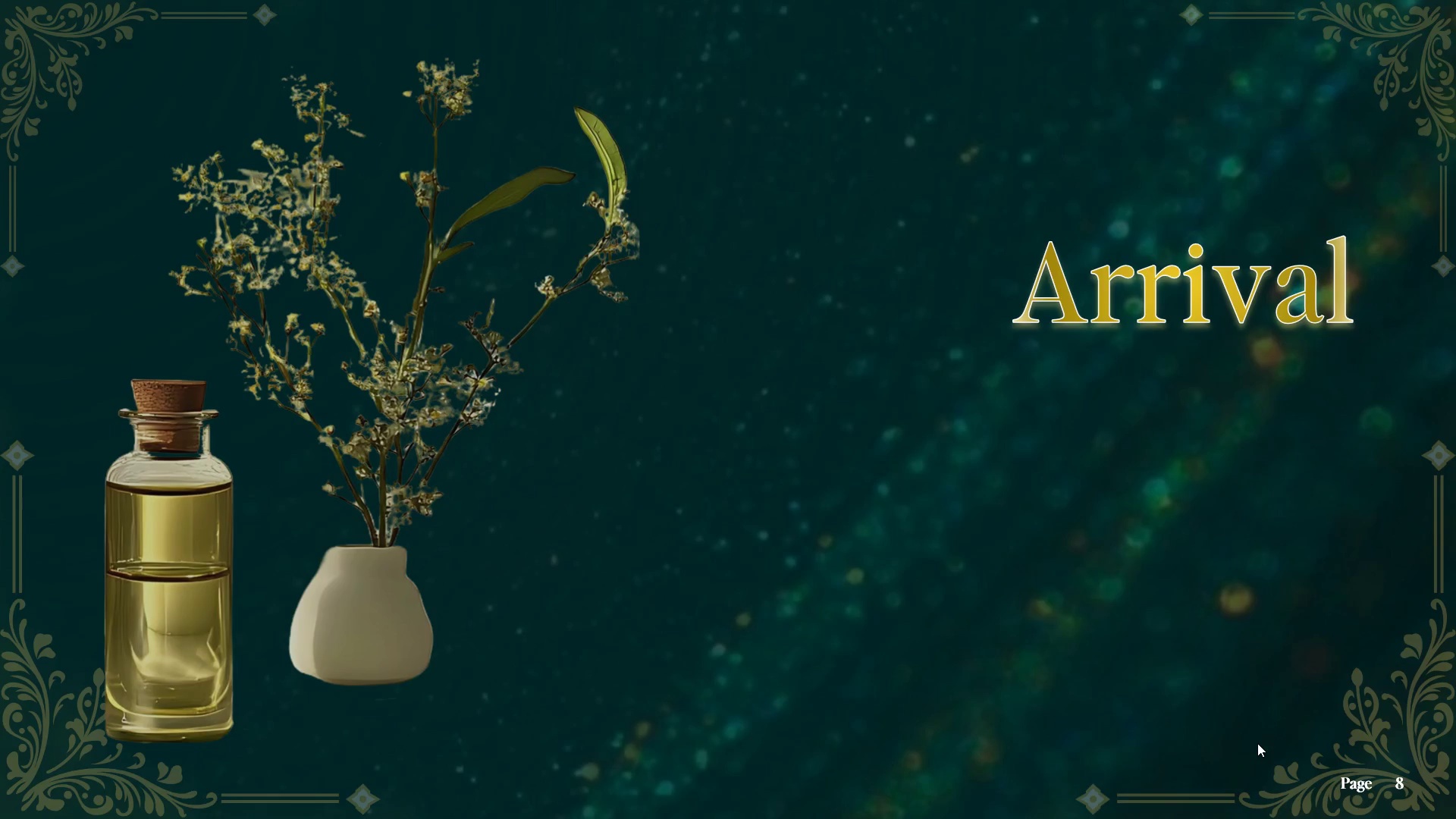 
wait(7.86)
 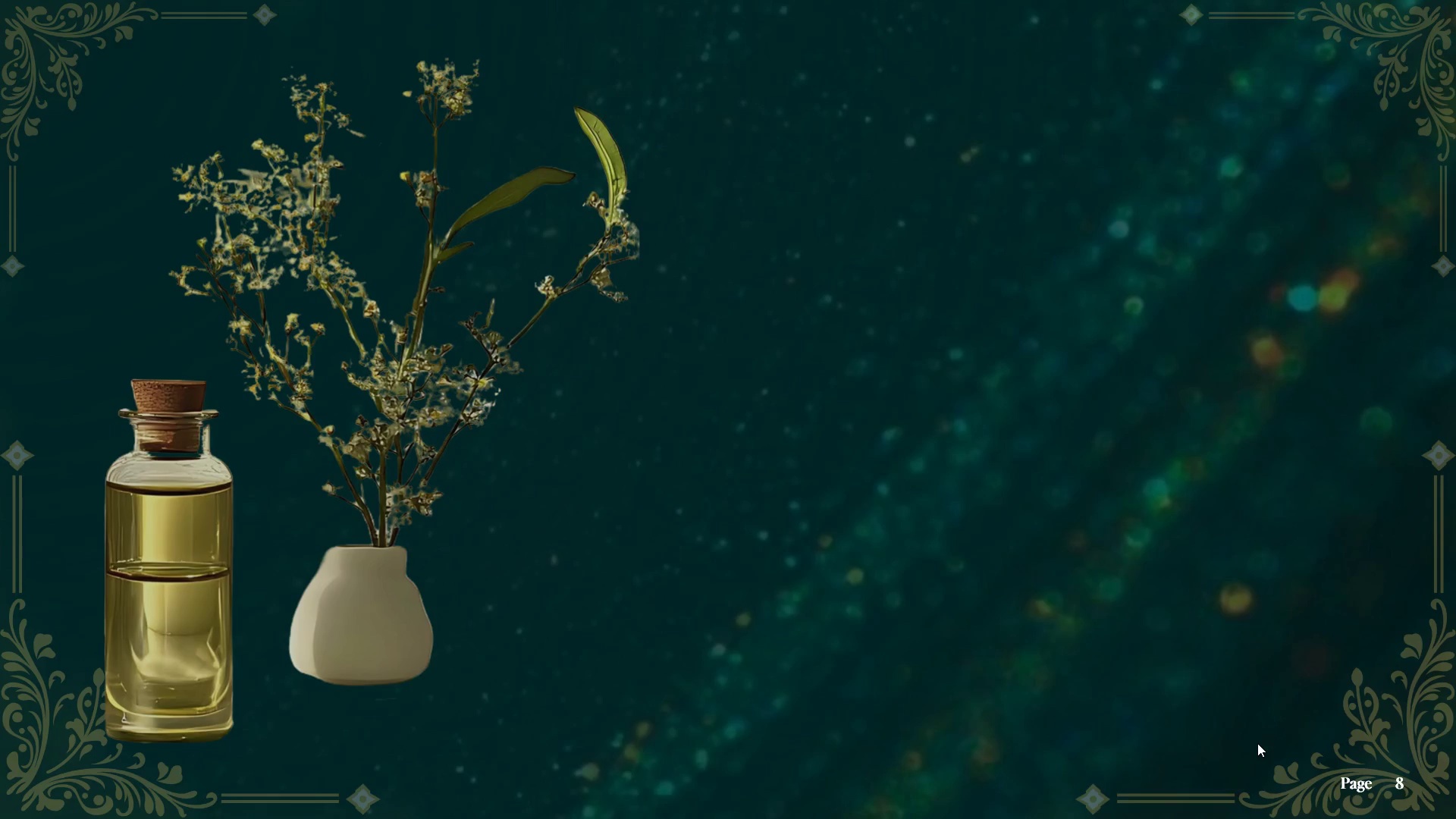 
key(Escape)
 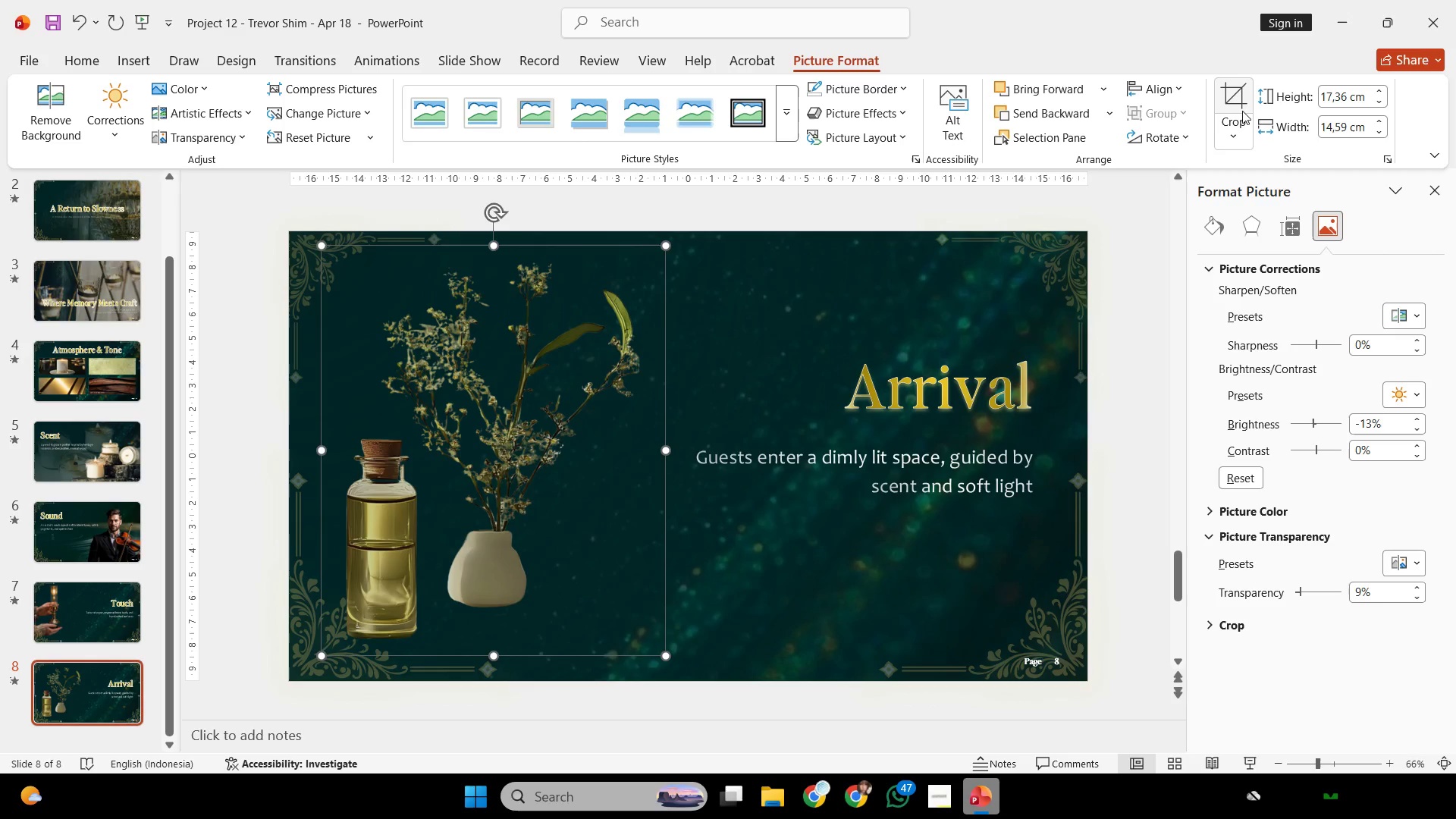 
left_click([1152, 97])
 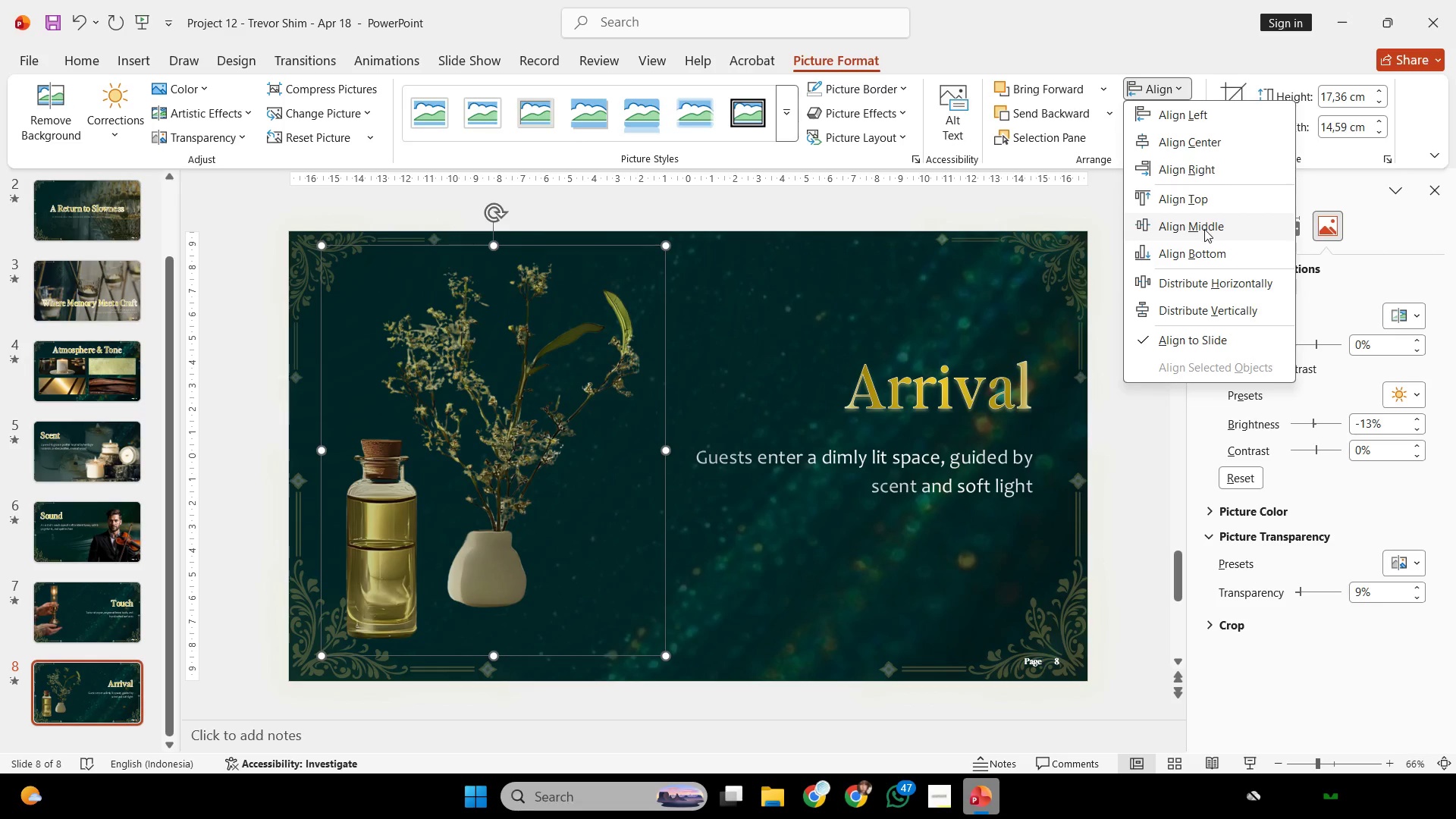 
left_click([1204, 229])
 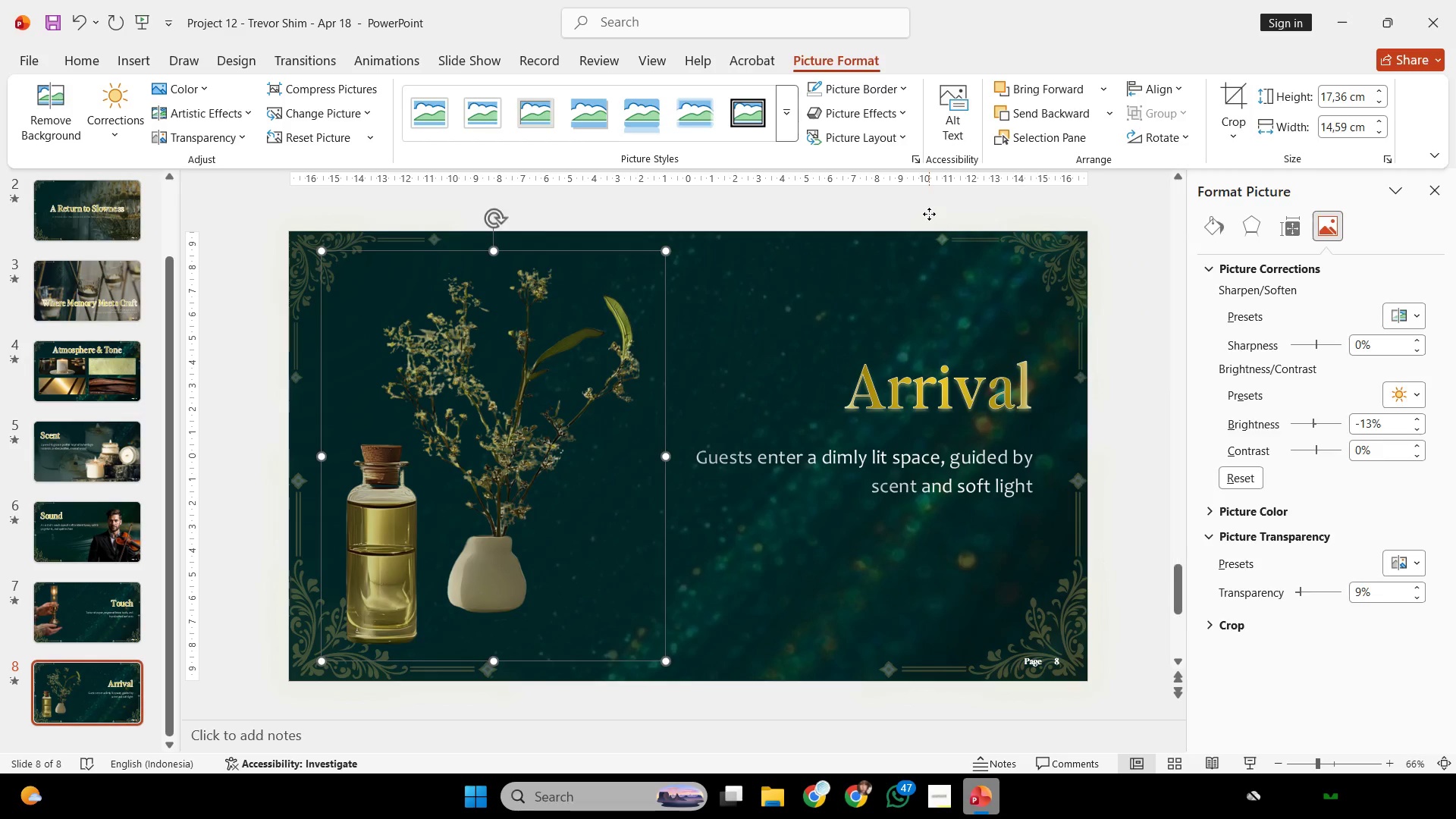 
left_click([929, 214])
 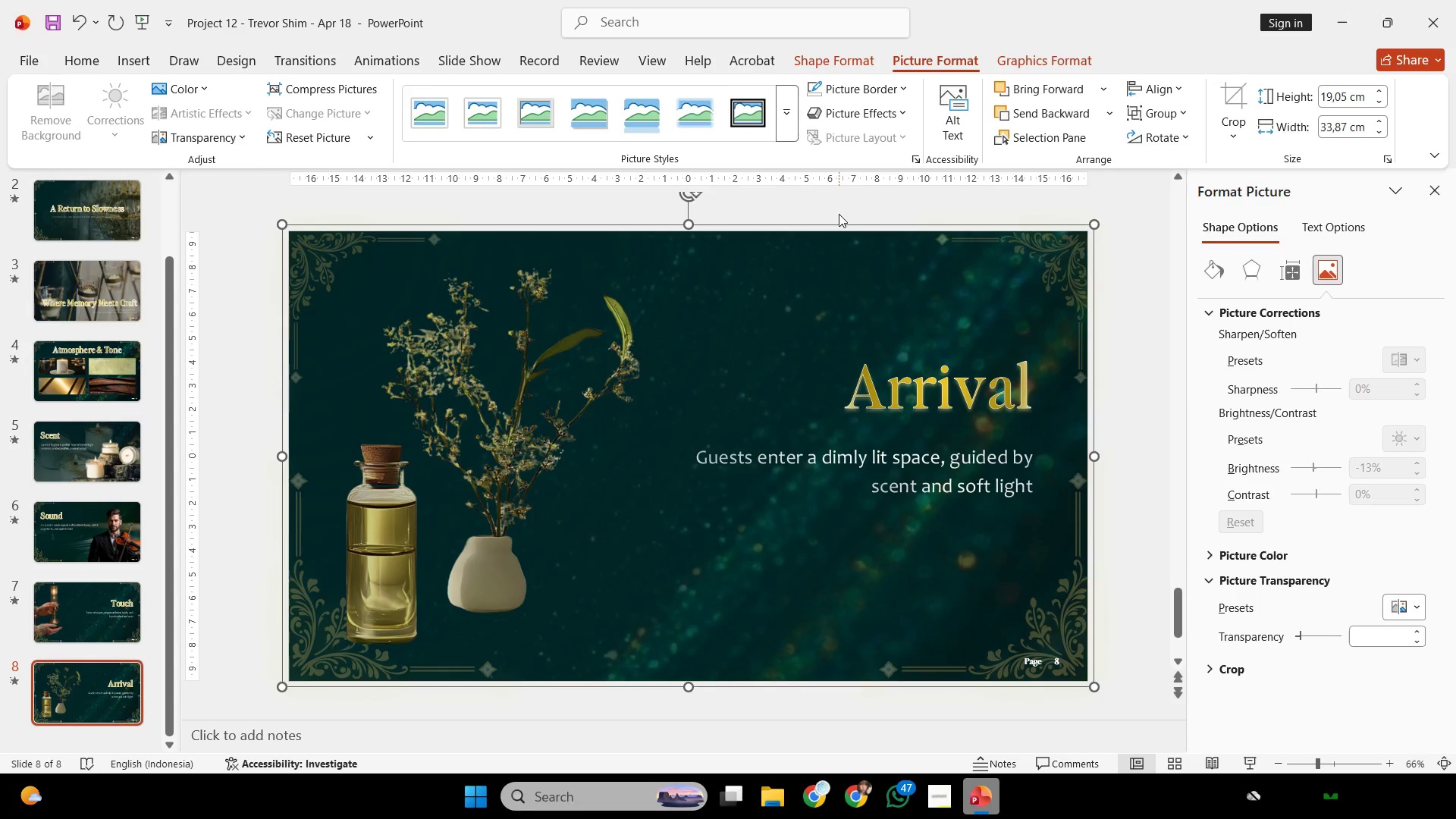 
left_click([839, 214])
 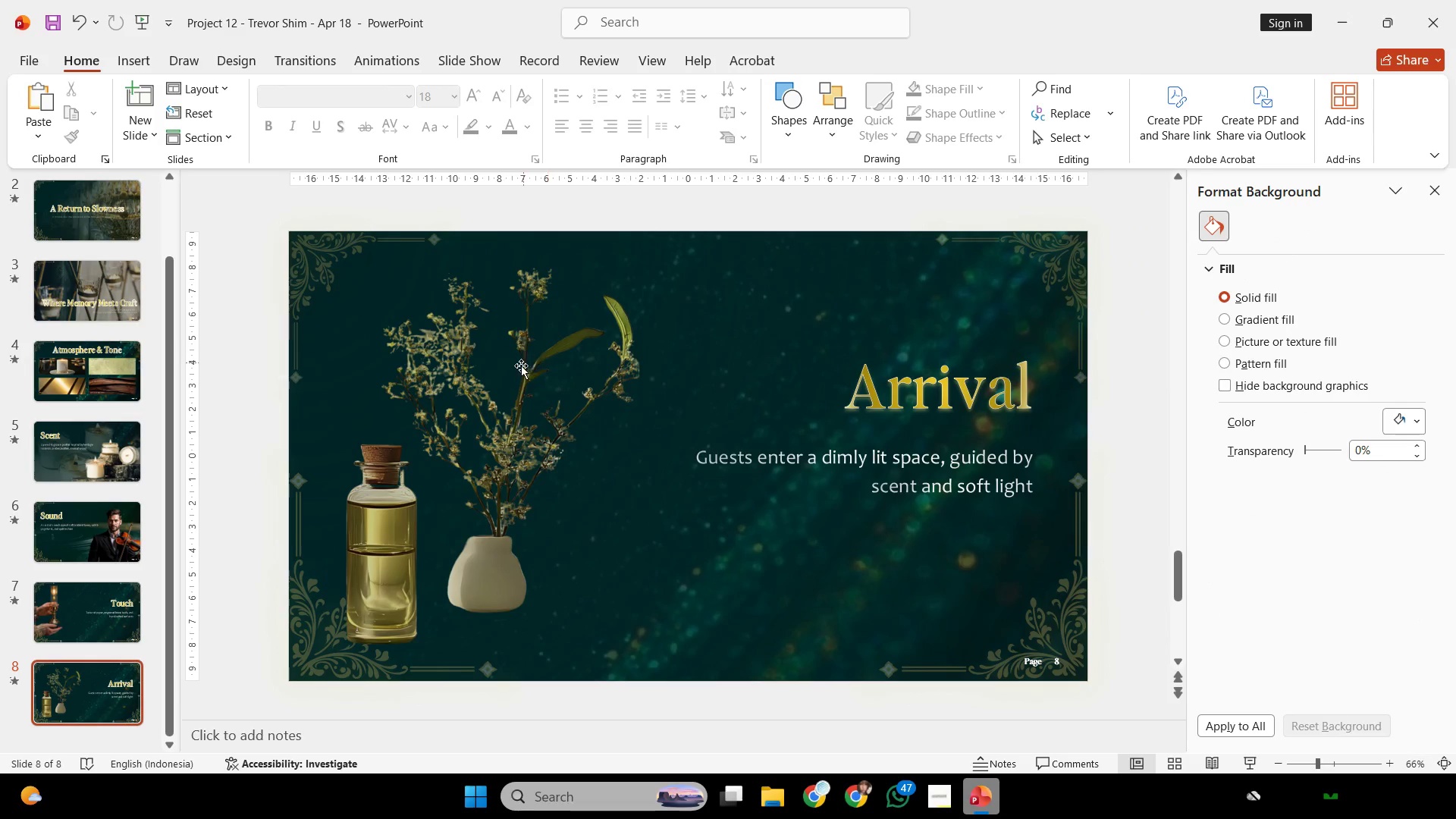 
hold_key(key=ControlLeft, duration=0.55)
scroll: coordinate [561, 478], scroll_direction: down, amount: 1.0
 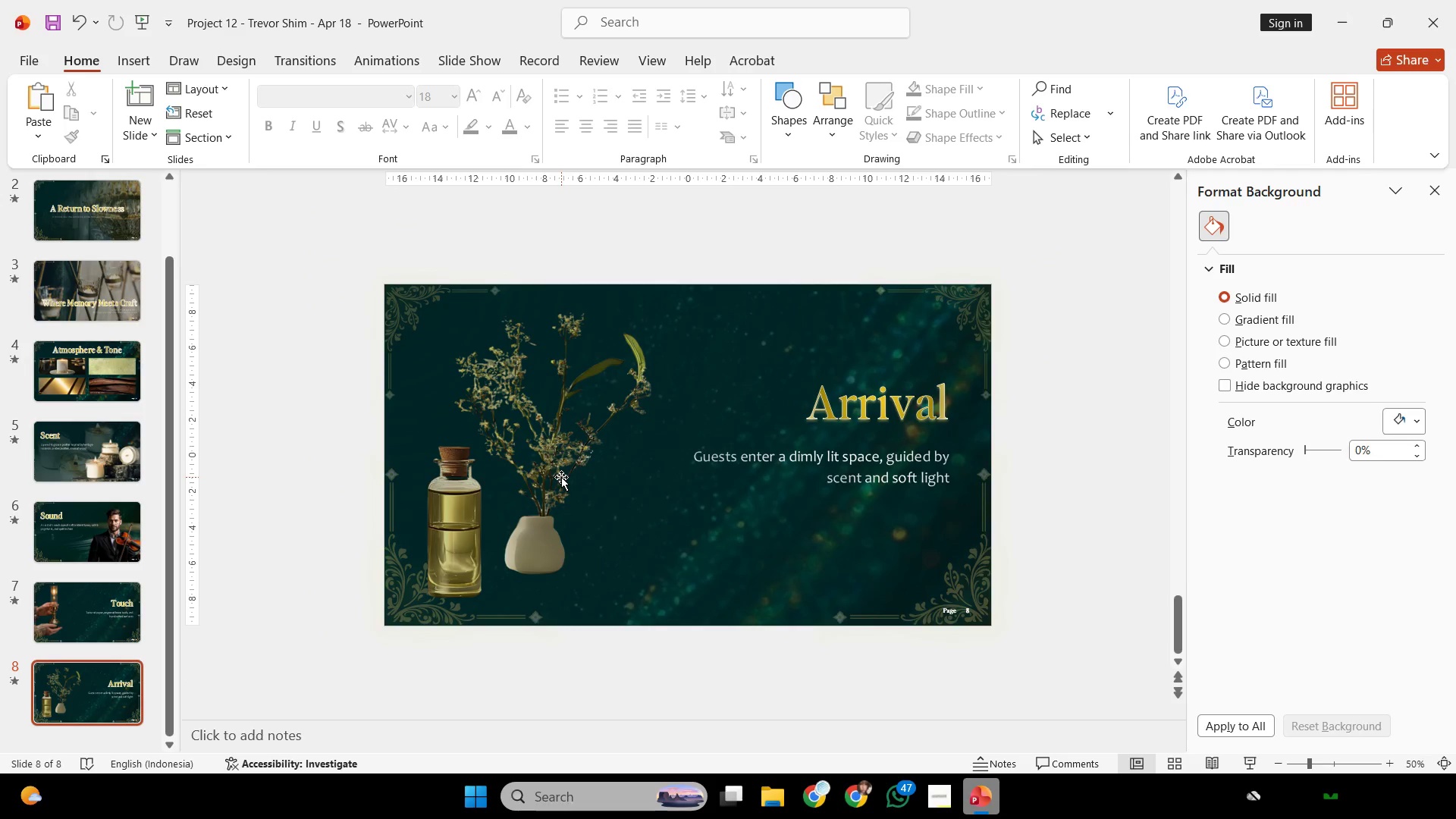 
wait(7.95)
 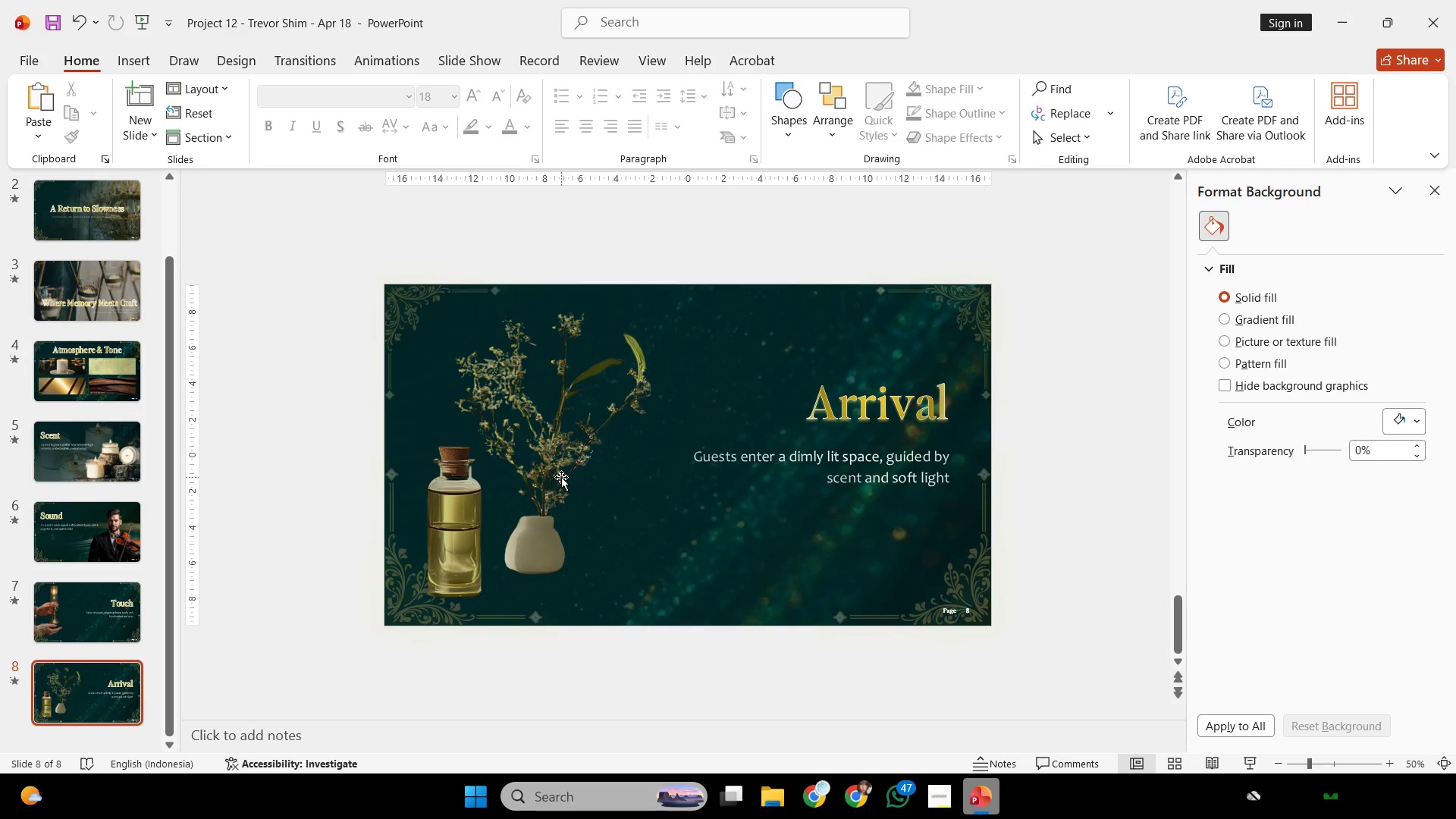 
left_click([118, 517])
 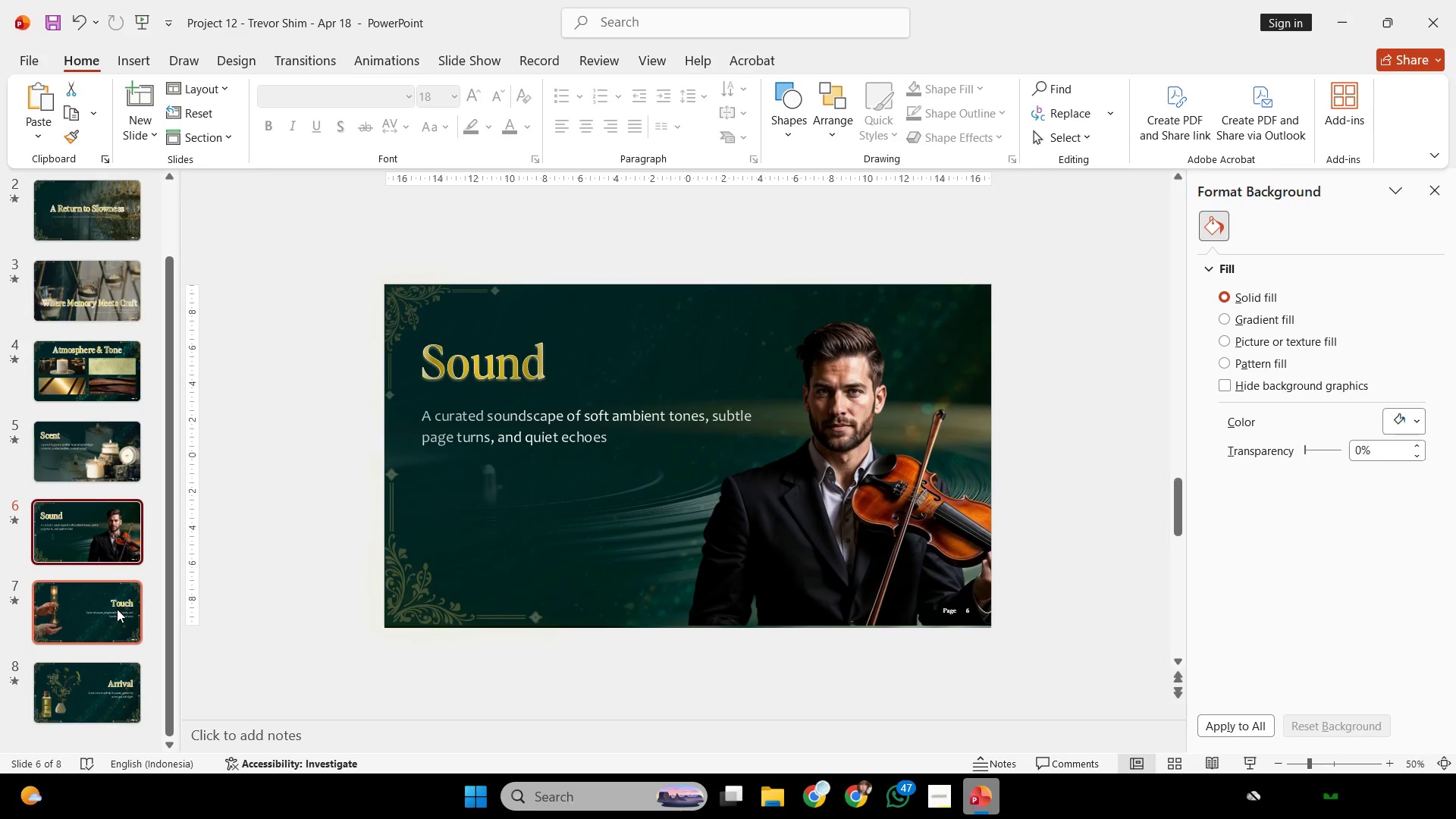 
left_click([117, 609])
 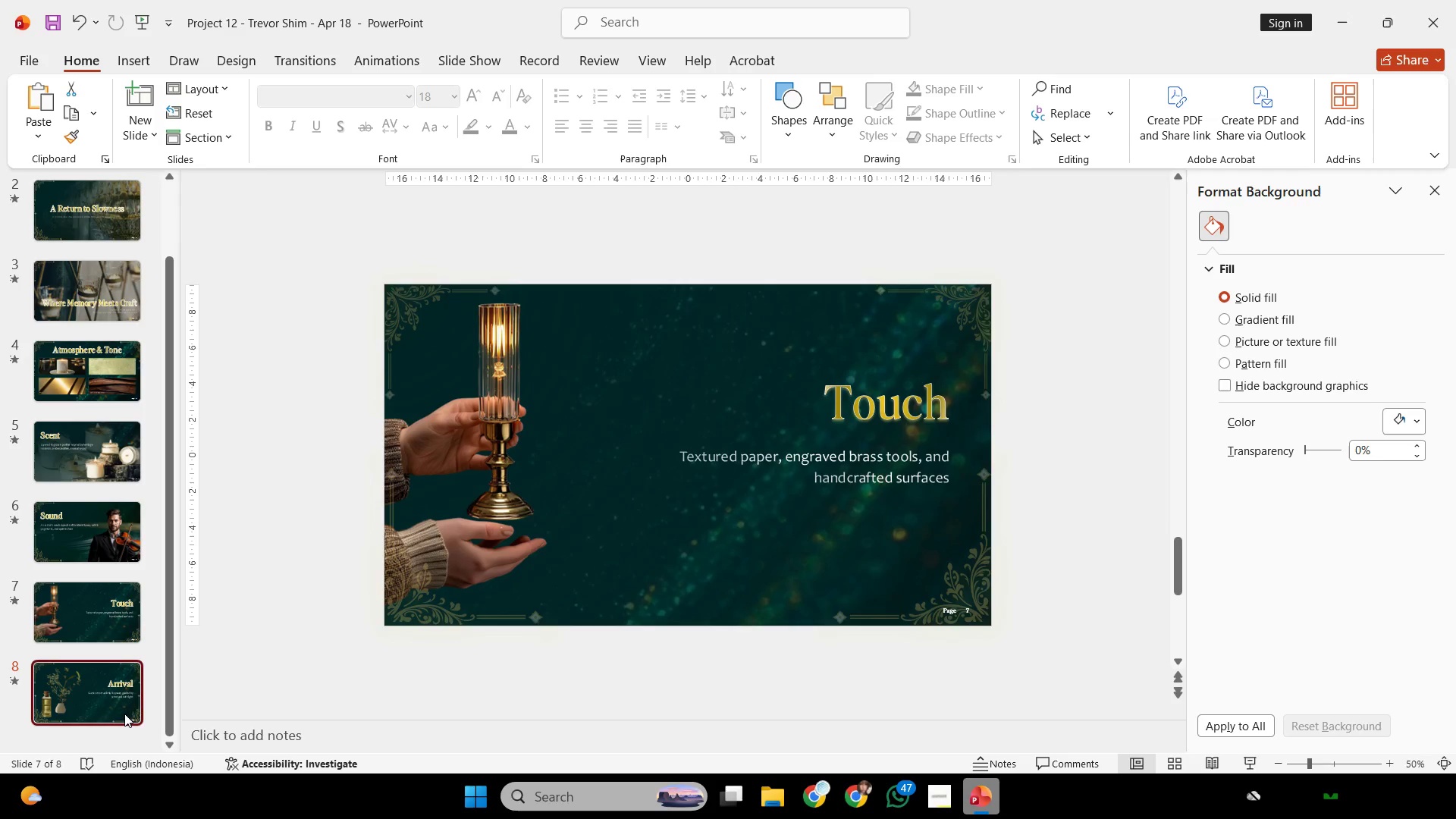 
left_click([124, 714])
 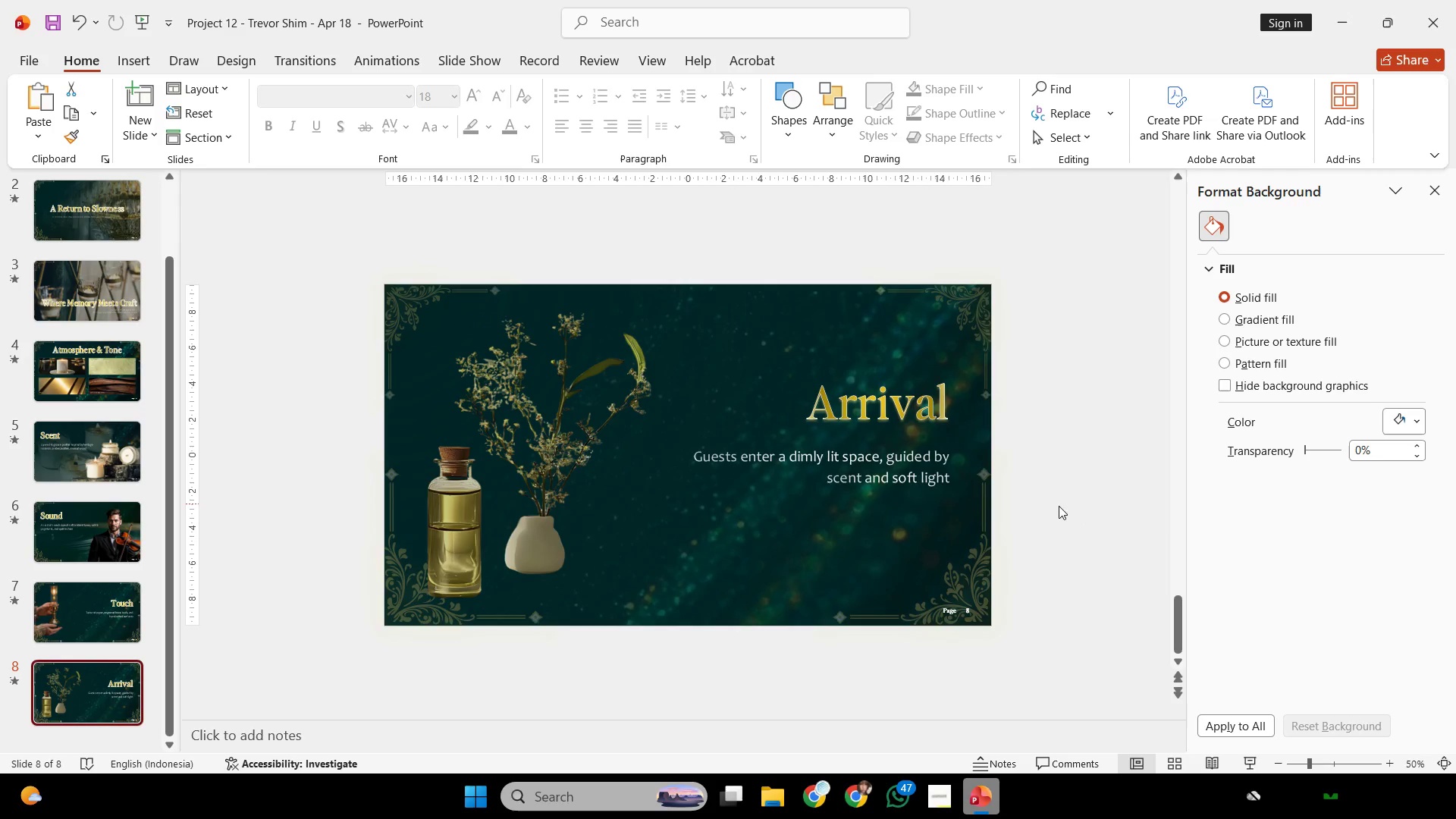 
scroll: coordinate [1049, 578], scroll_direction: none, amount: 0.0
 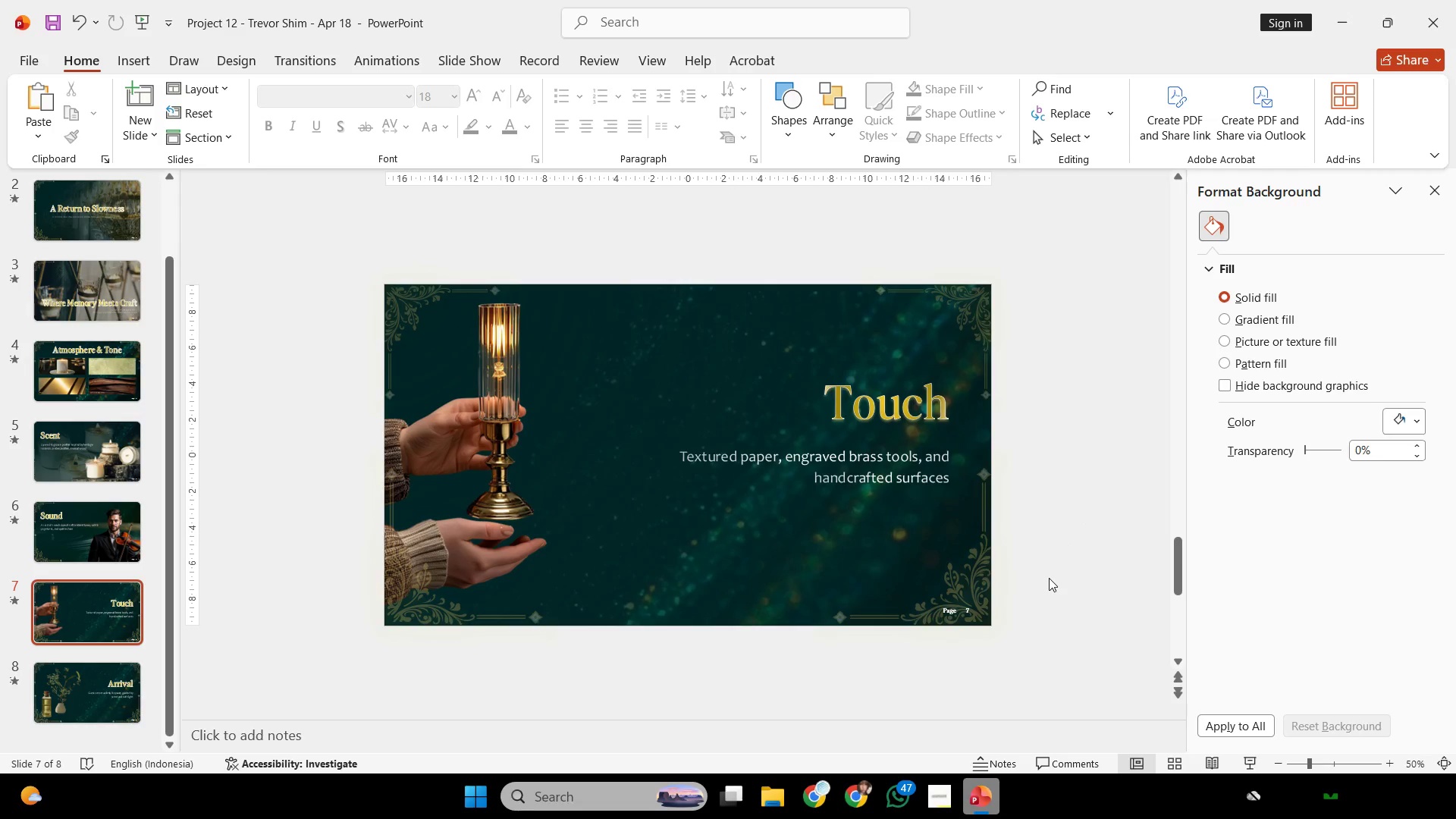 
scroll: coordinate [1046, 649], scroll_direction: up, amount: 5.0
 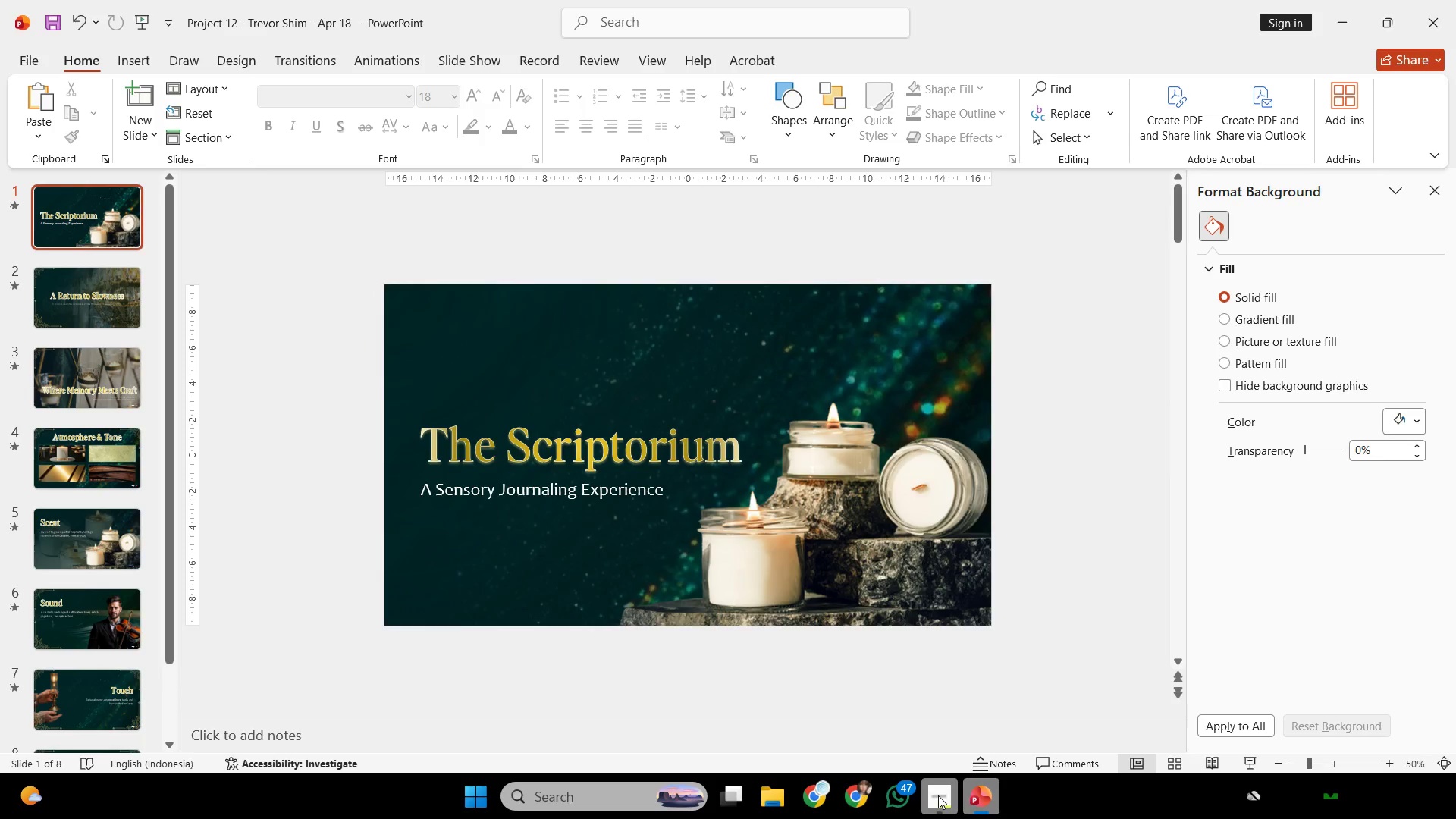 
left_click([938, 795])